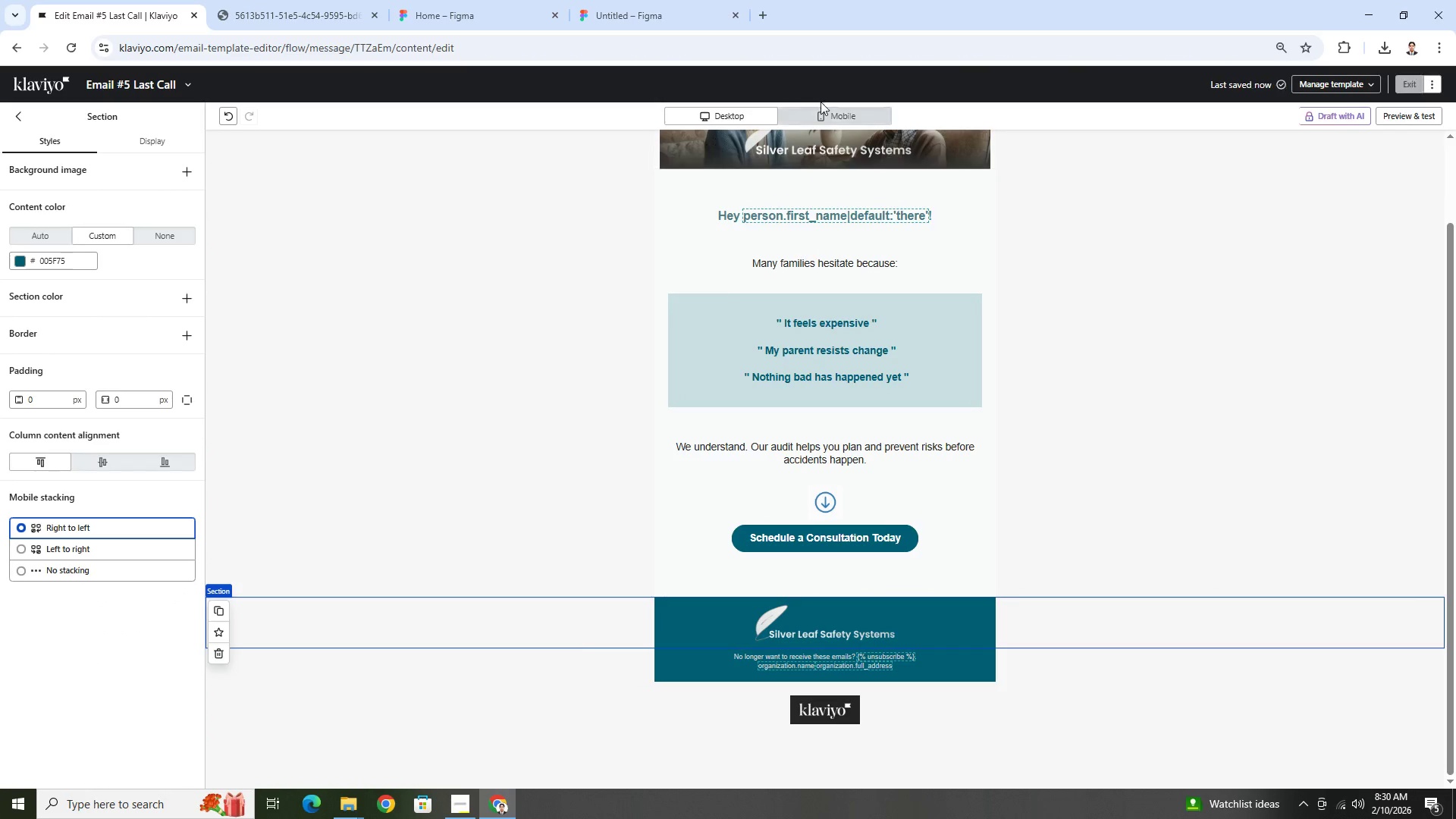 
left_click([833, 114])
 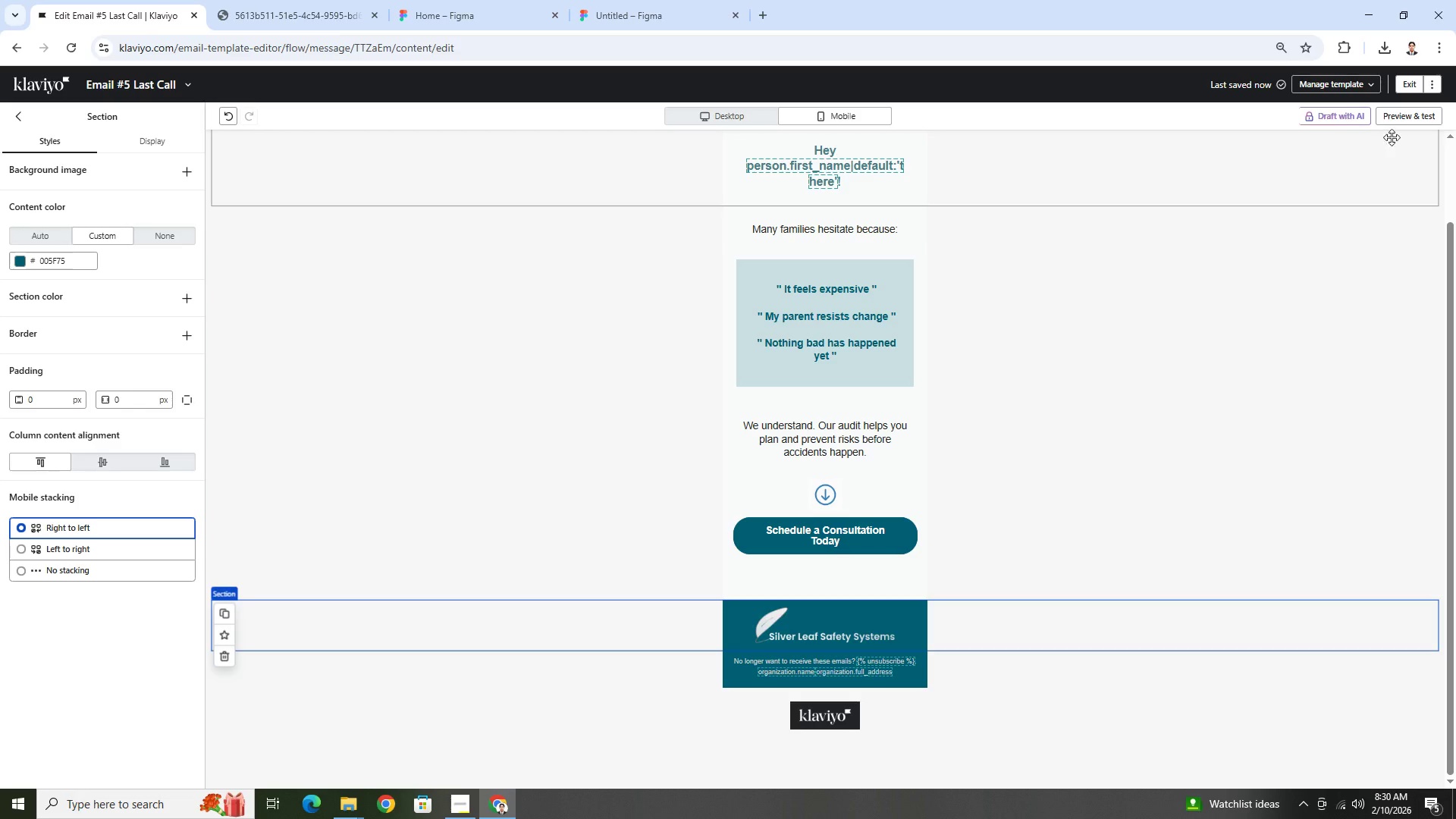 
left_click([1411, 119])
 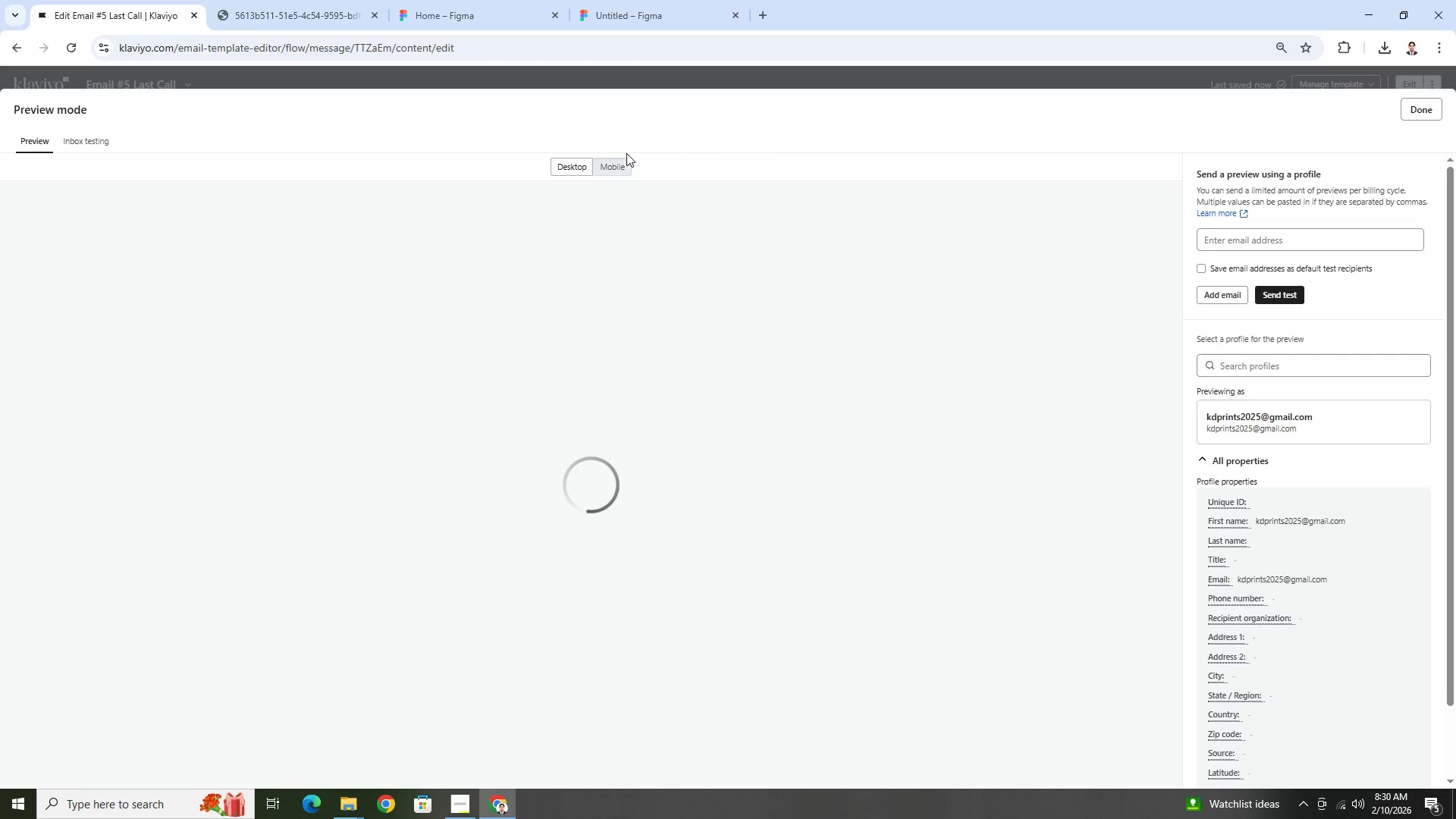 
left_click([623, 164])
 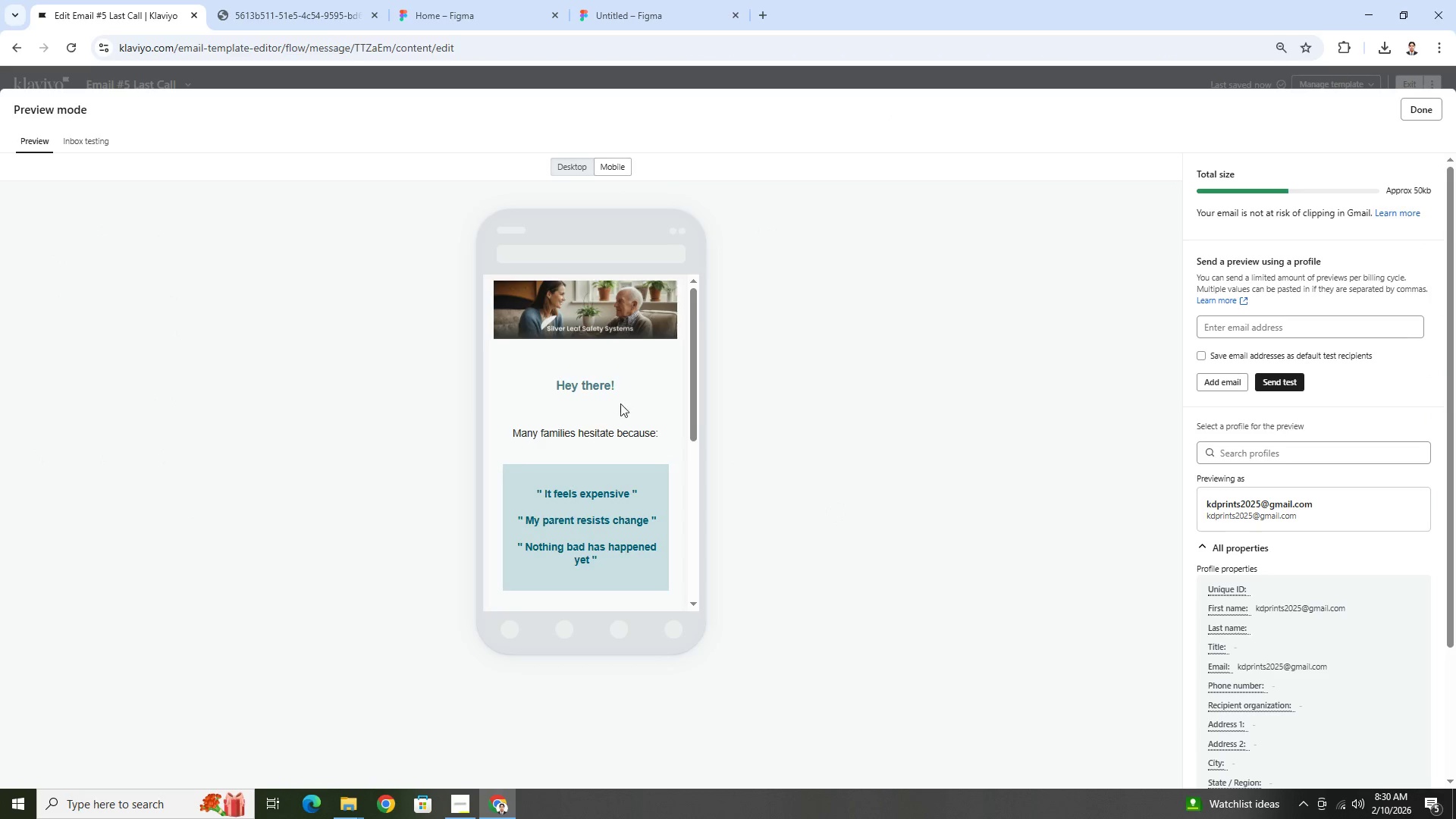 
scroll: coordinate [620, 417], scroll_direction: down, amount: 6.0
 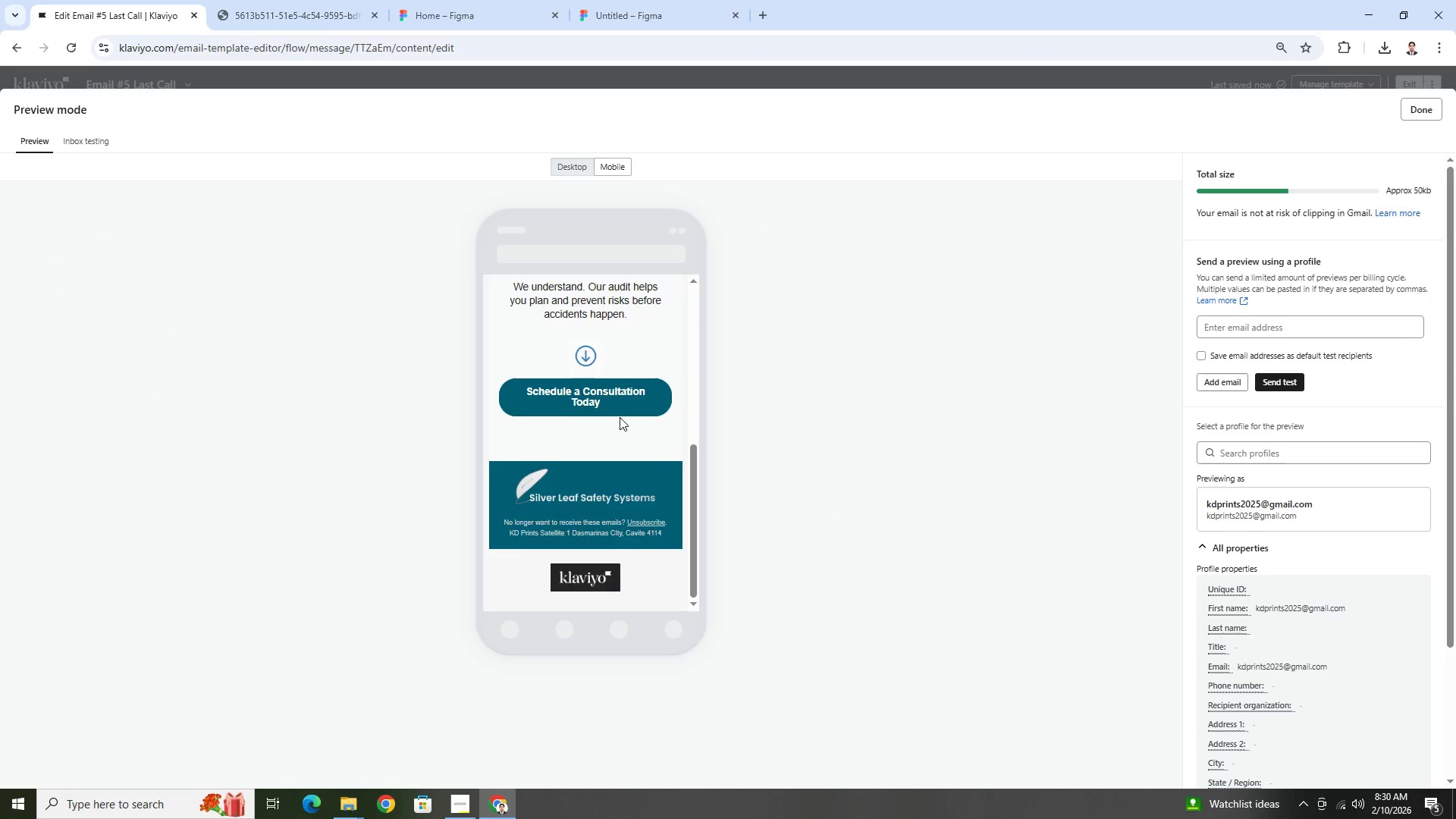 
scroll: coordinate [621, 416], scroll_direction: up, amount: 8.0
 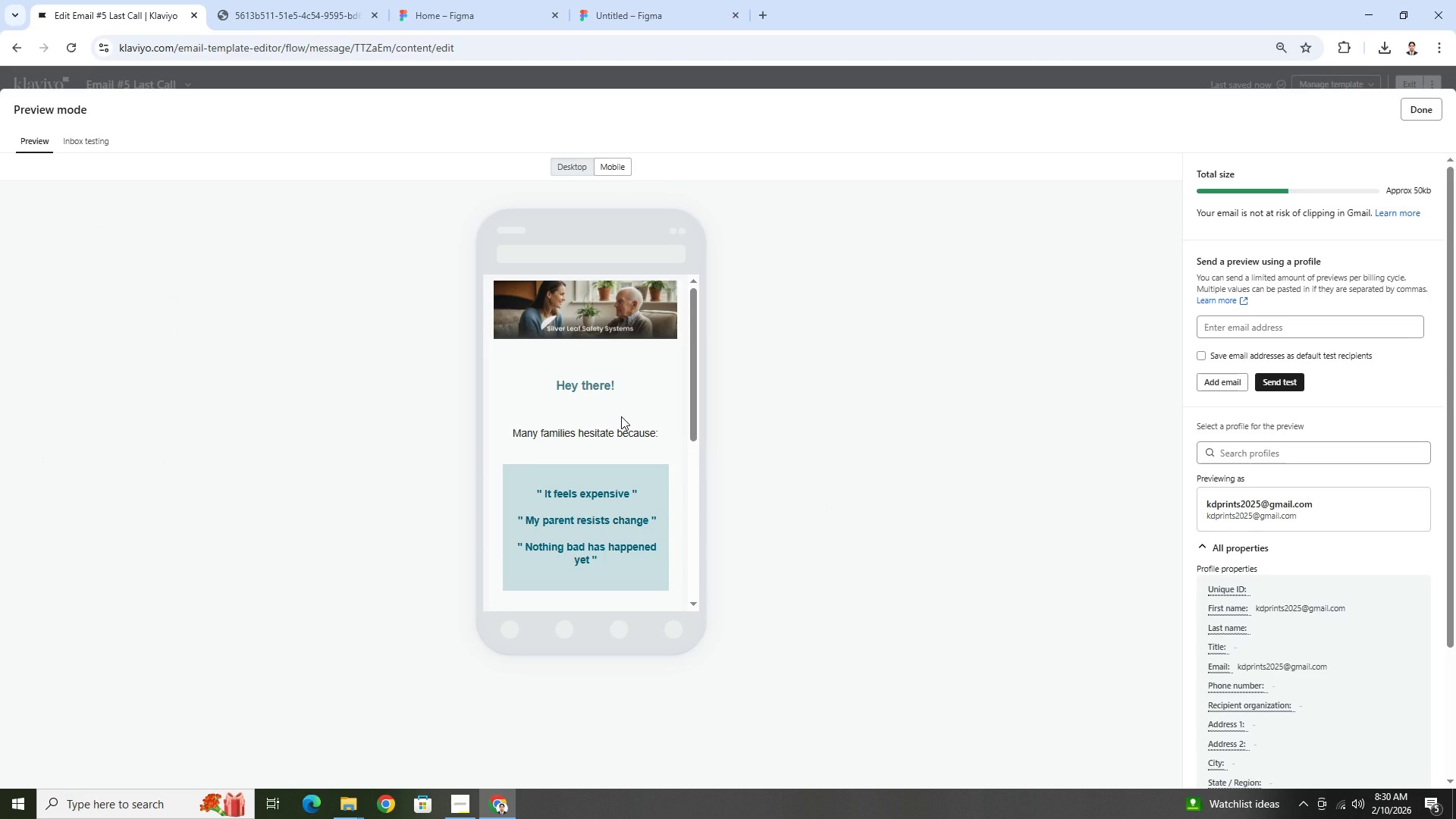 
scroll: coordinate [623, 416], scroll_direction: down, amount: 1.0
 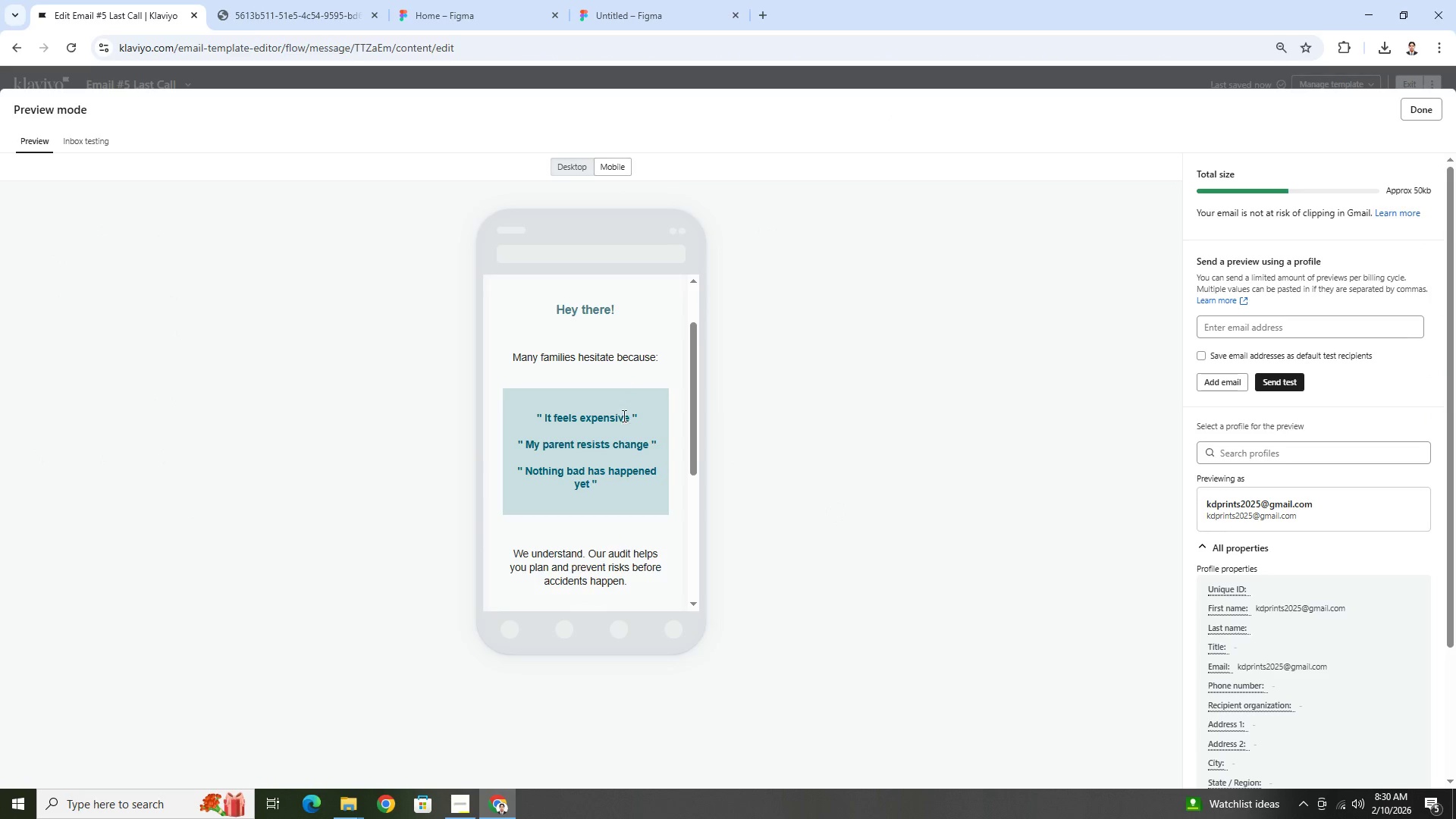 
scroll: coordinate [623, 416], scroll_direction: up, amount: 1.0
 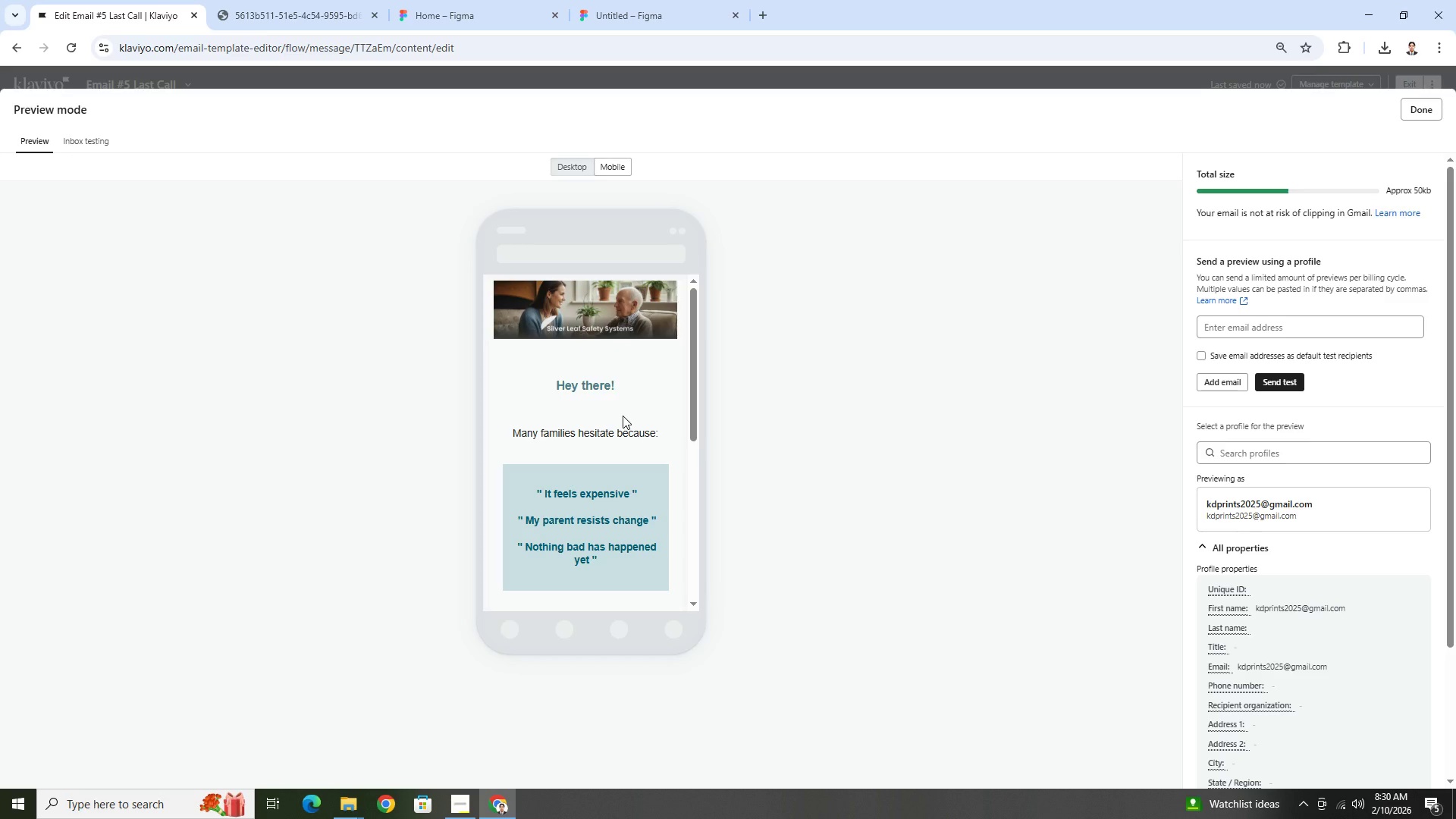 
scroll: coordinate [623, 416], scroll_direction: down, amount: 2.0
 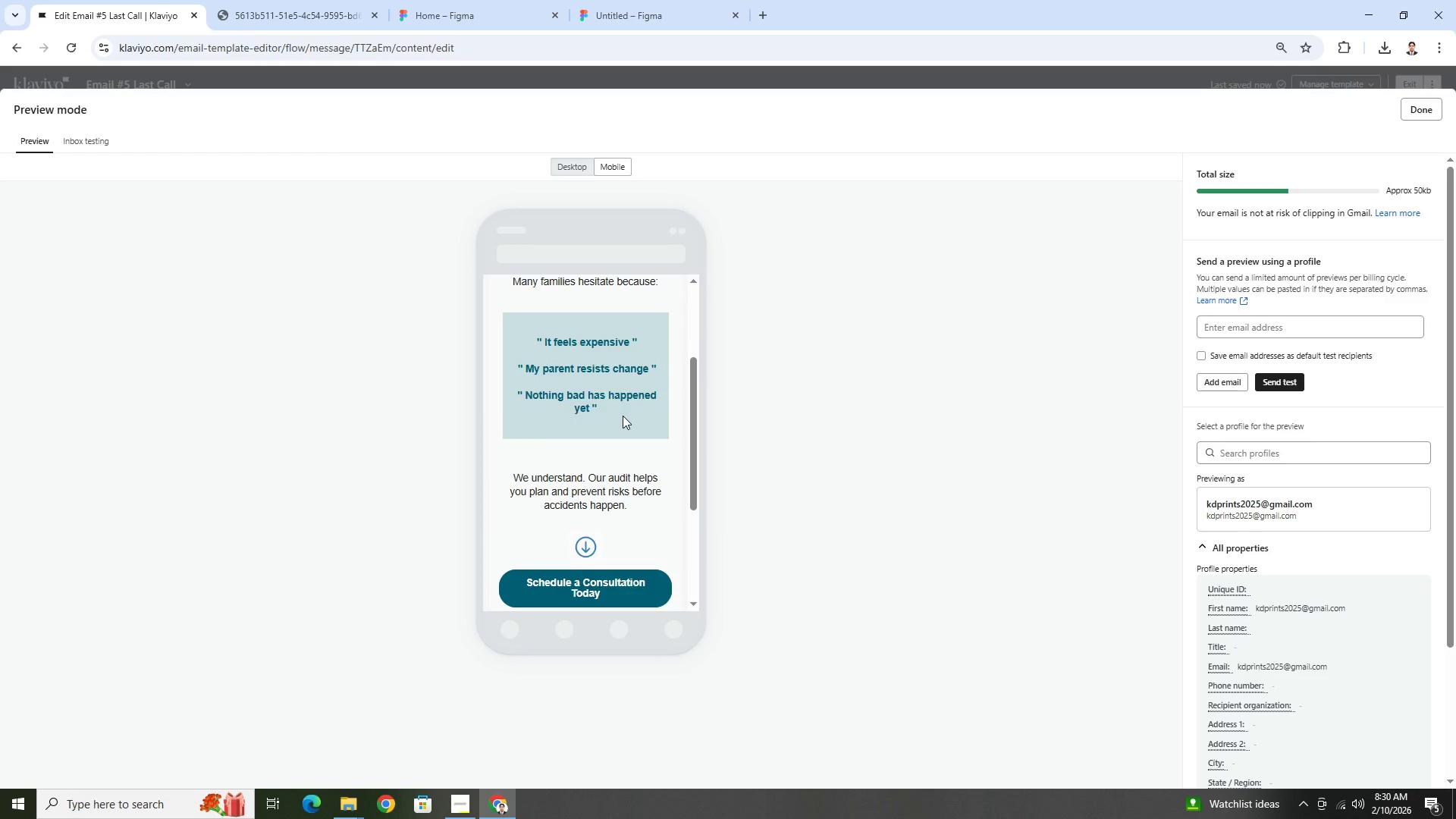 
scroll: coordinate [623, 416], scroll_direction: up, amount: 3.0
 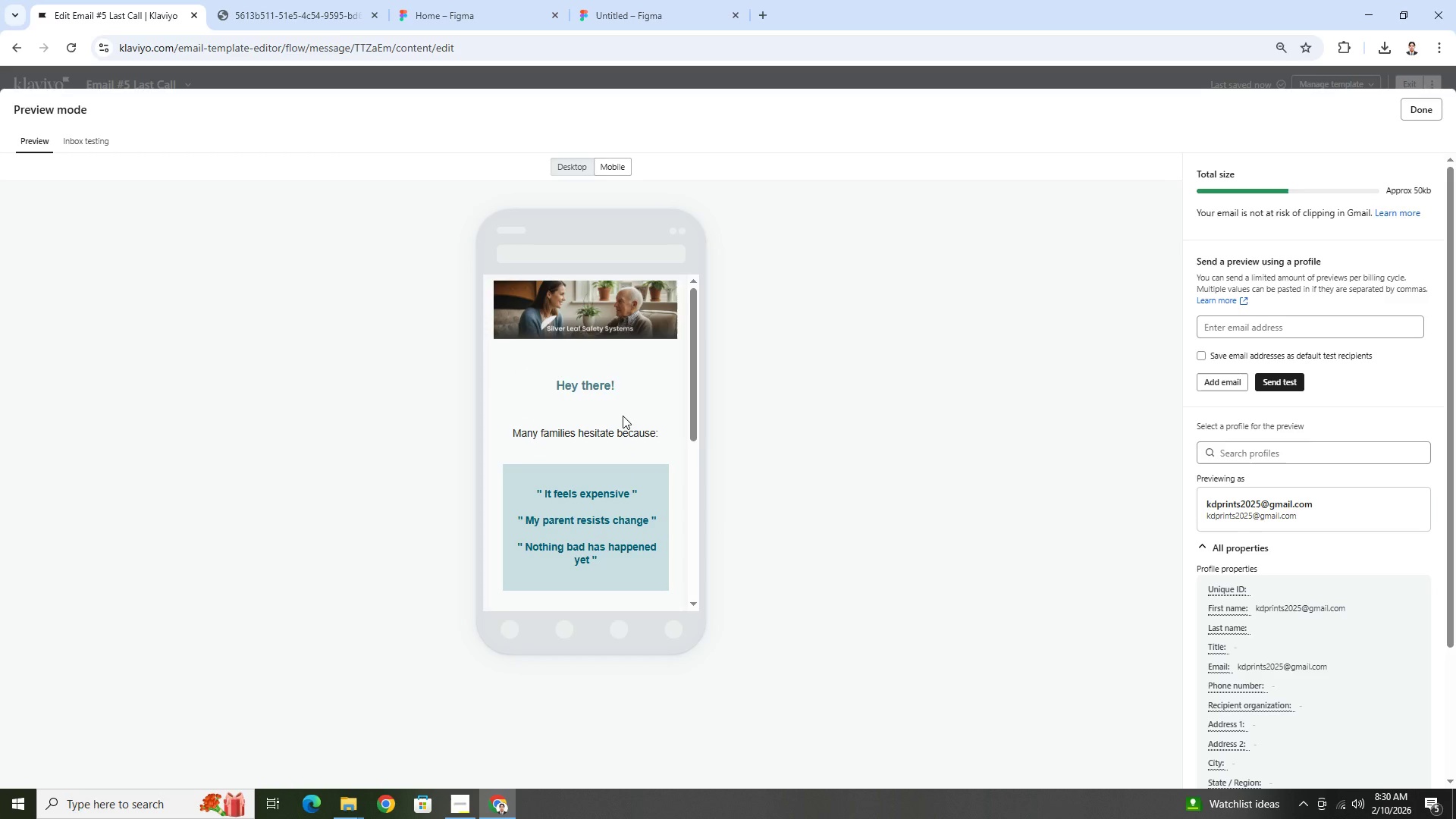 
scroll: coordinate [623, 416], scroll_direction: down, amount: 5.0
 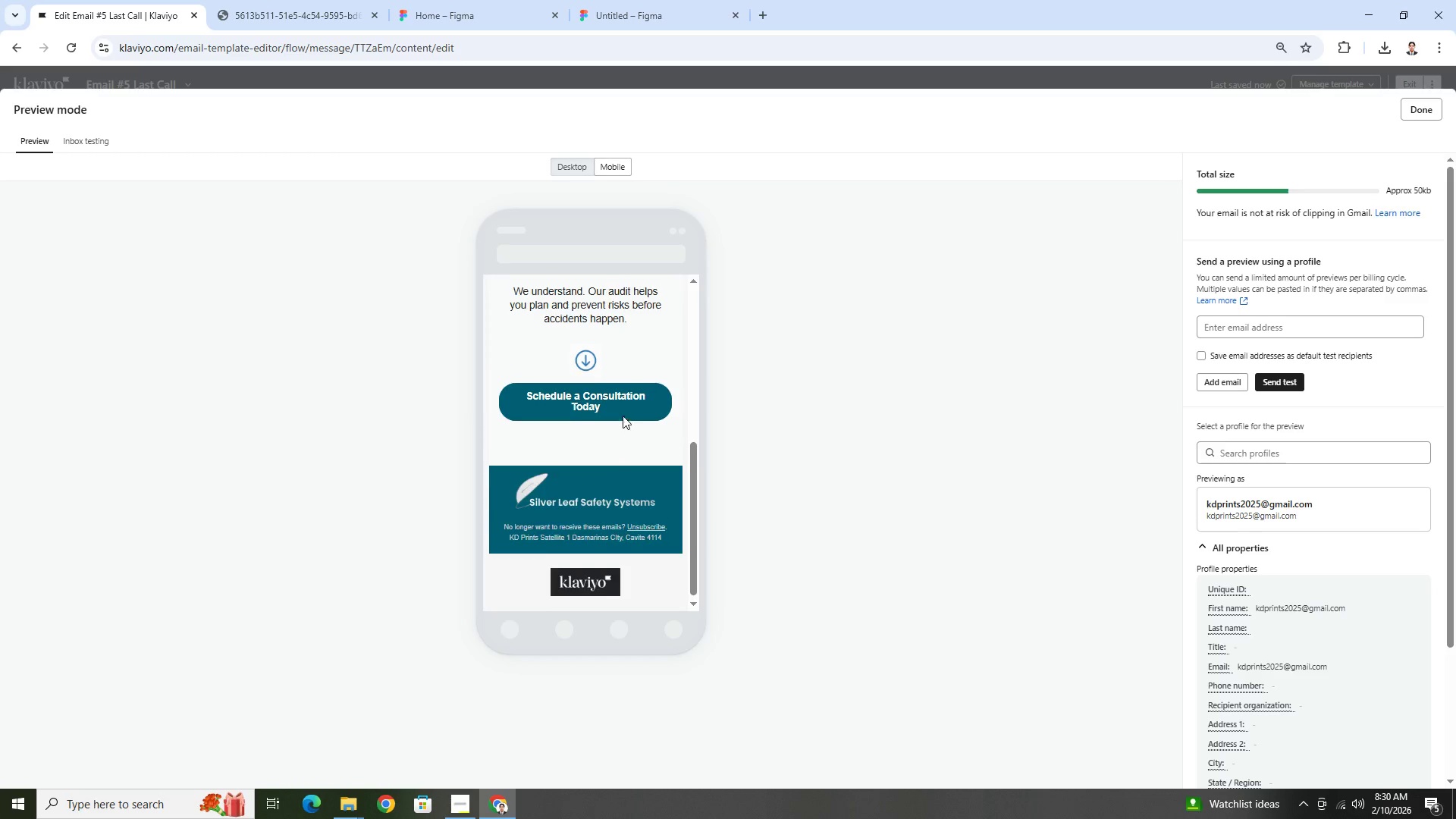 
scroll: coordinate [623, 416], scroll_direction: up, amount: 5.0
 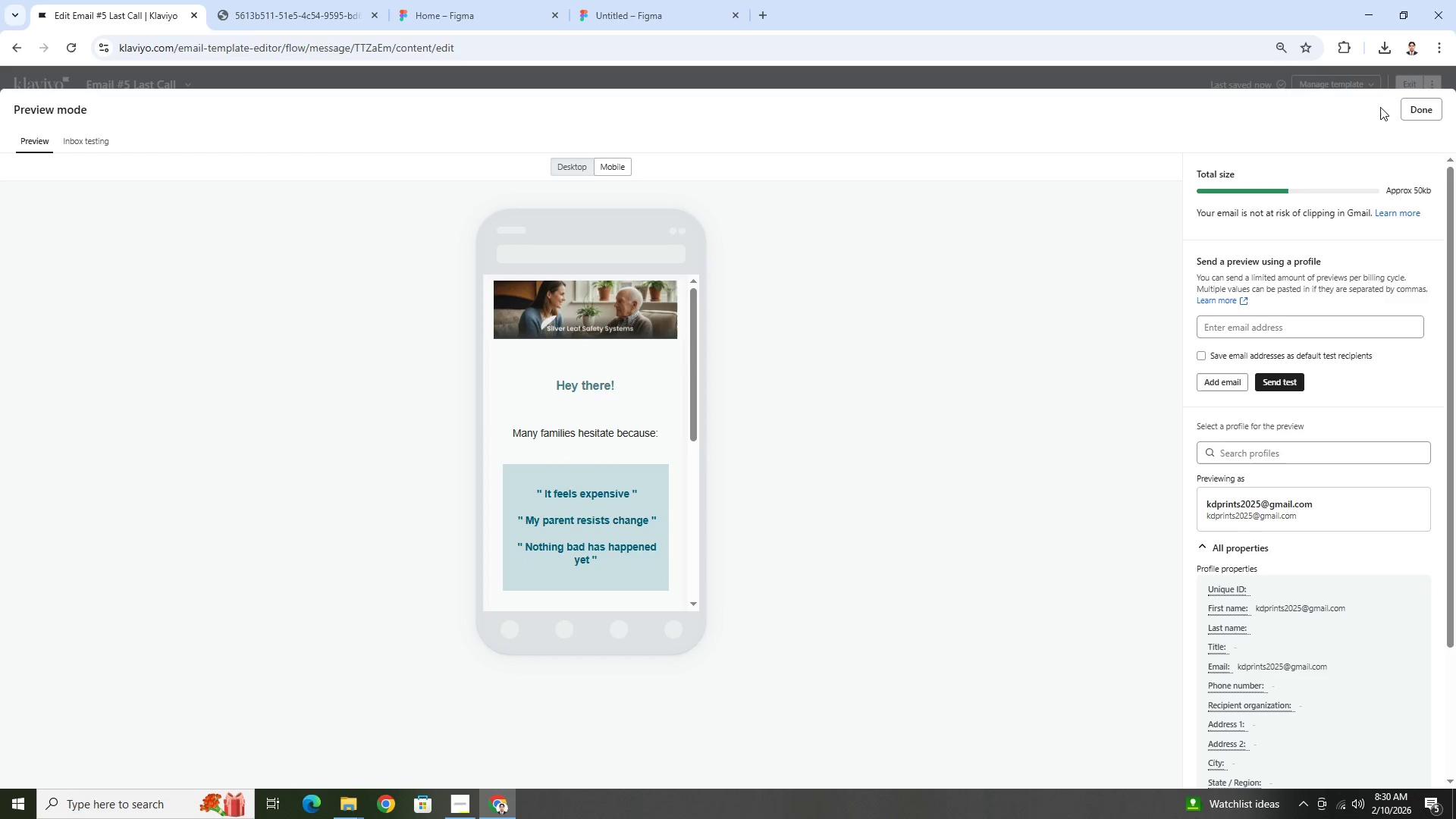 
left_click([1417, 115])
 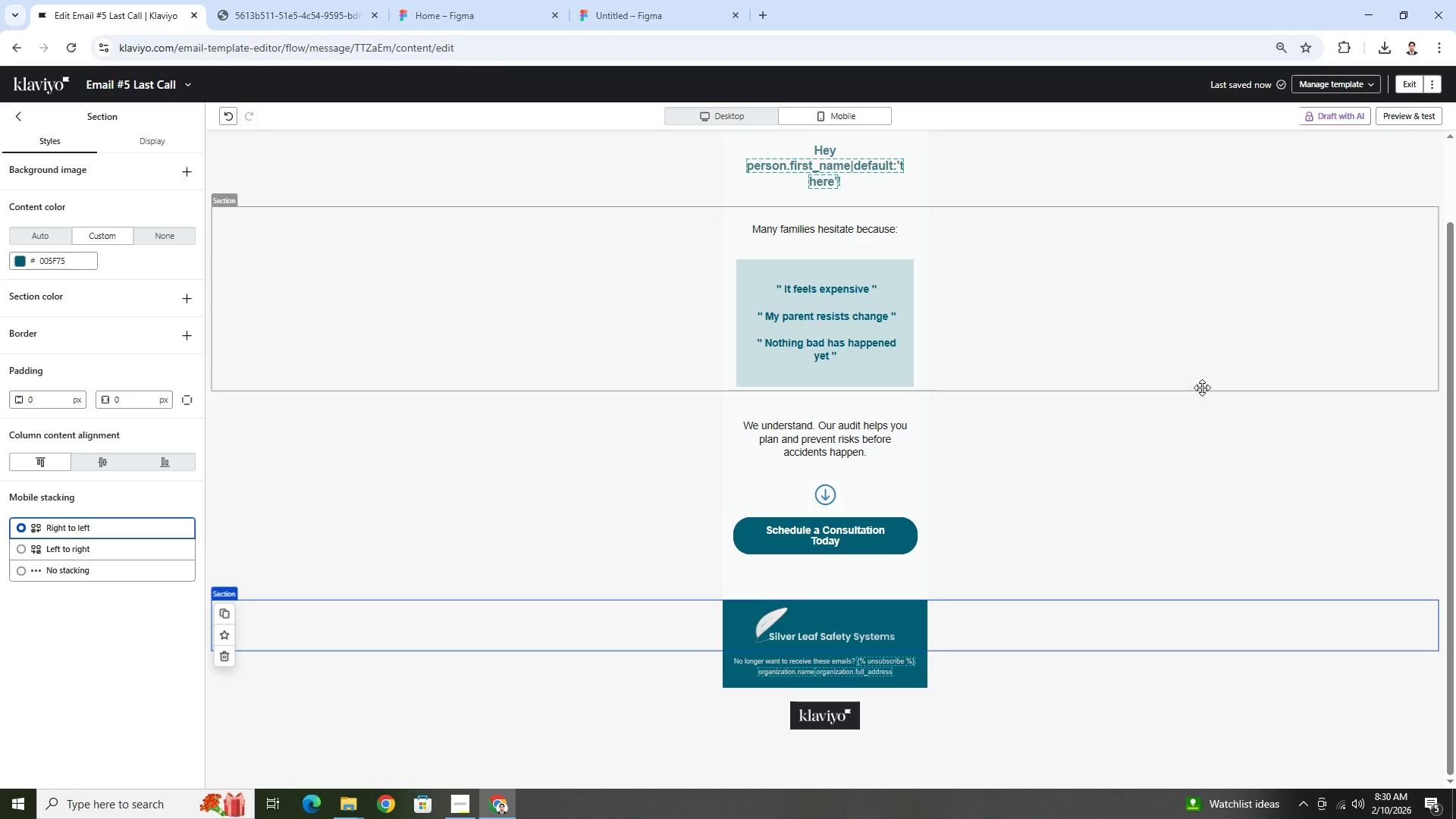 
scroll: coordinate [1213, 385], scroll_direction: up, amount: 3.0
 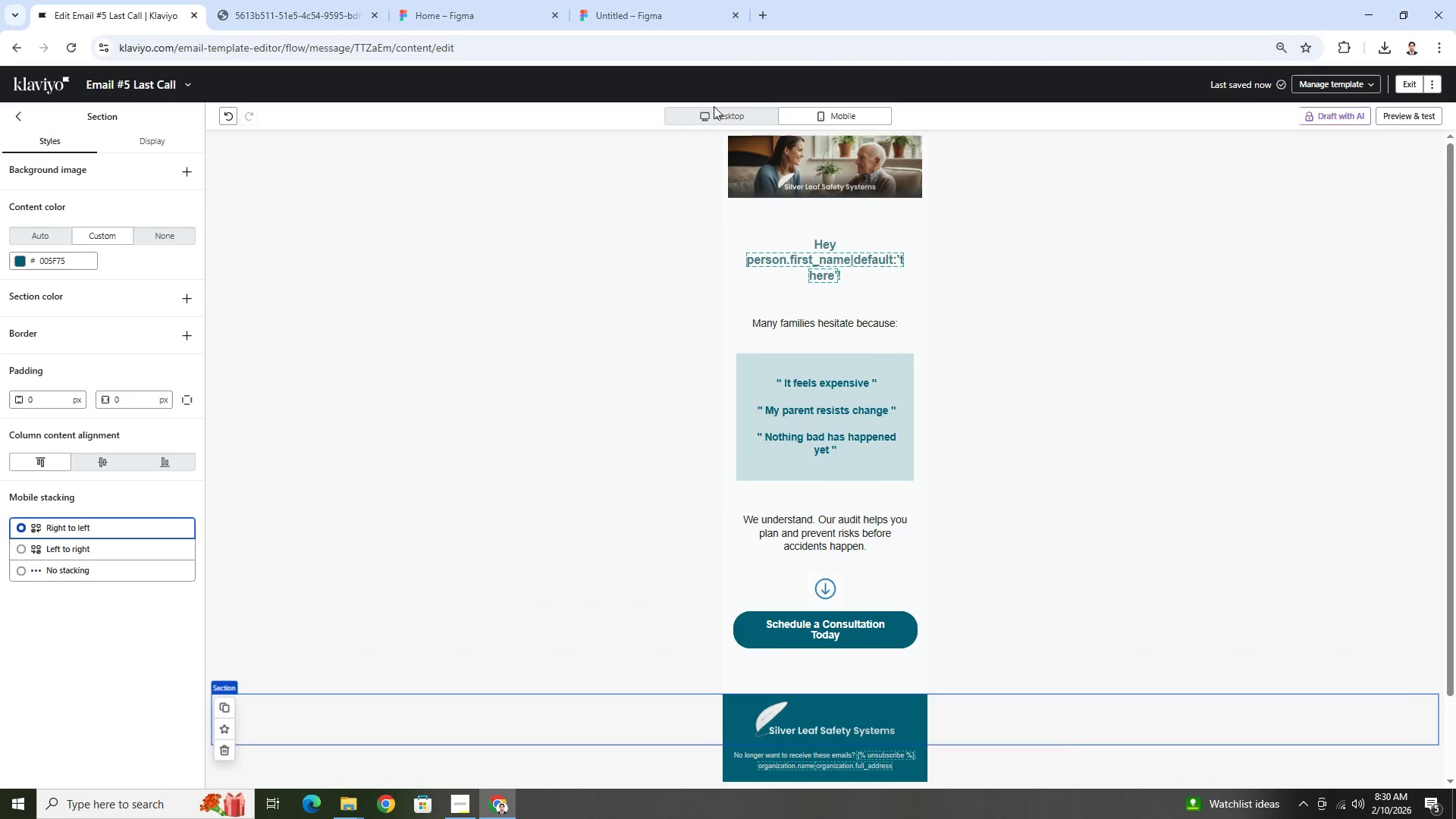 
left_click([718, 112])
 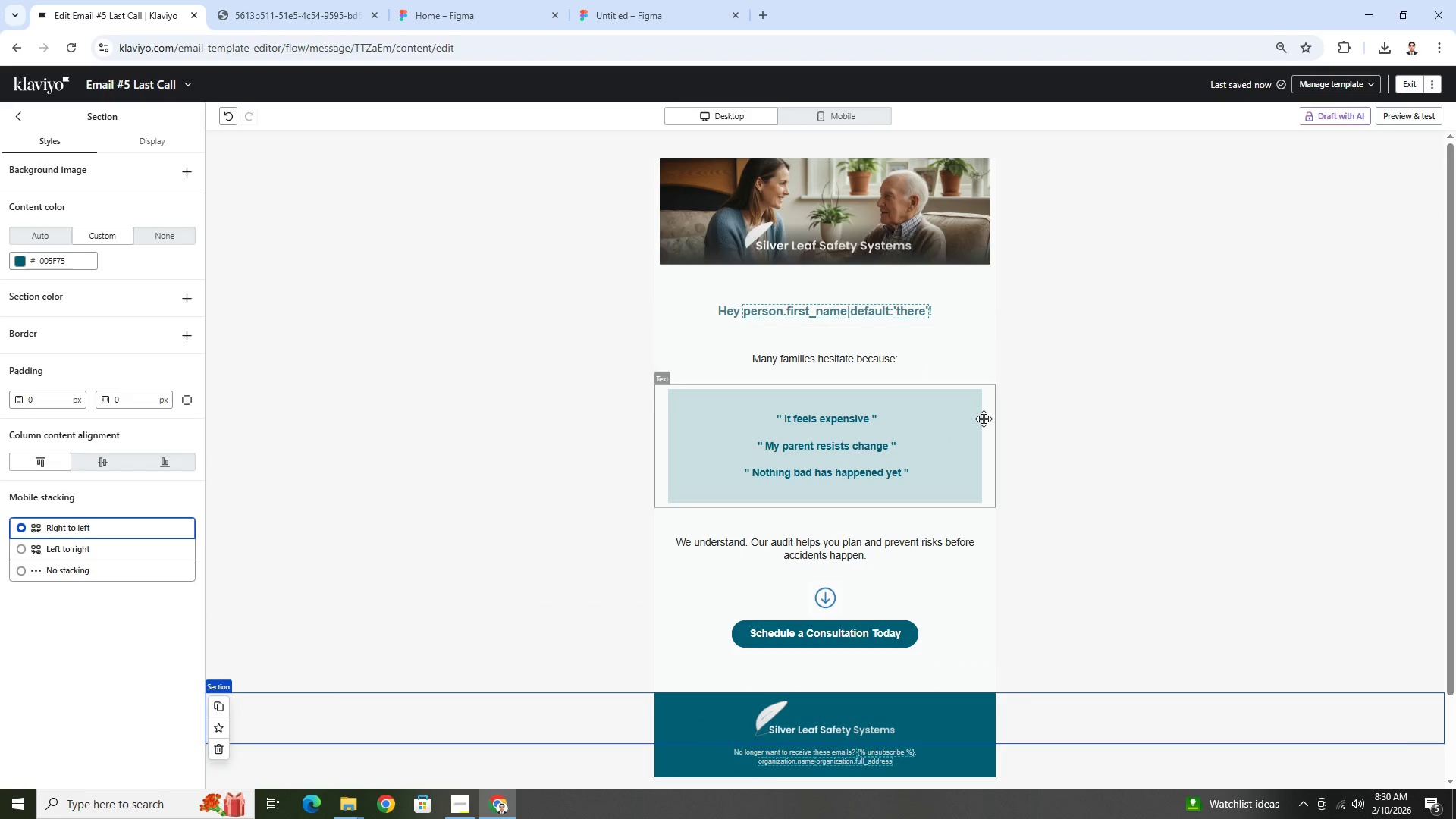 
scroll: coordinate [985, 419], scroll_direction: down, amount: 4.0
 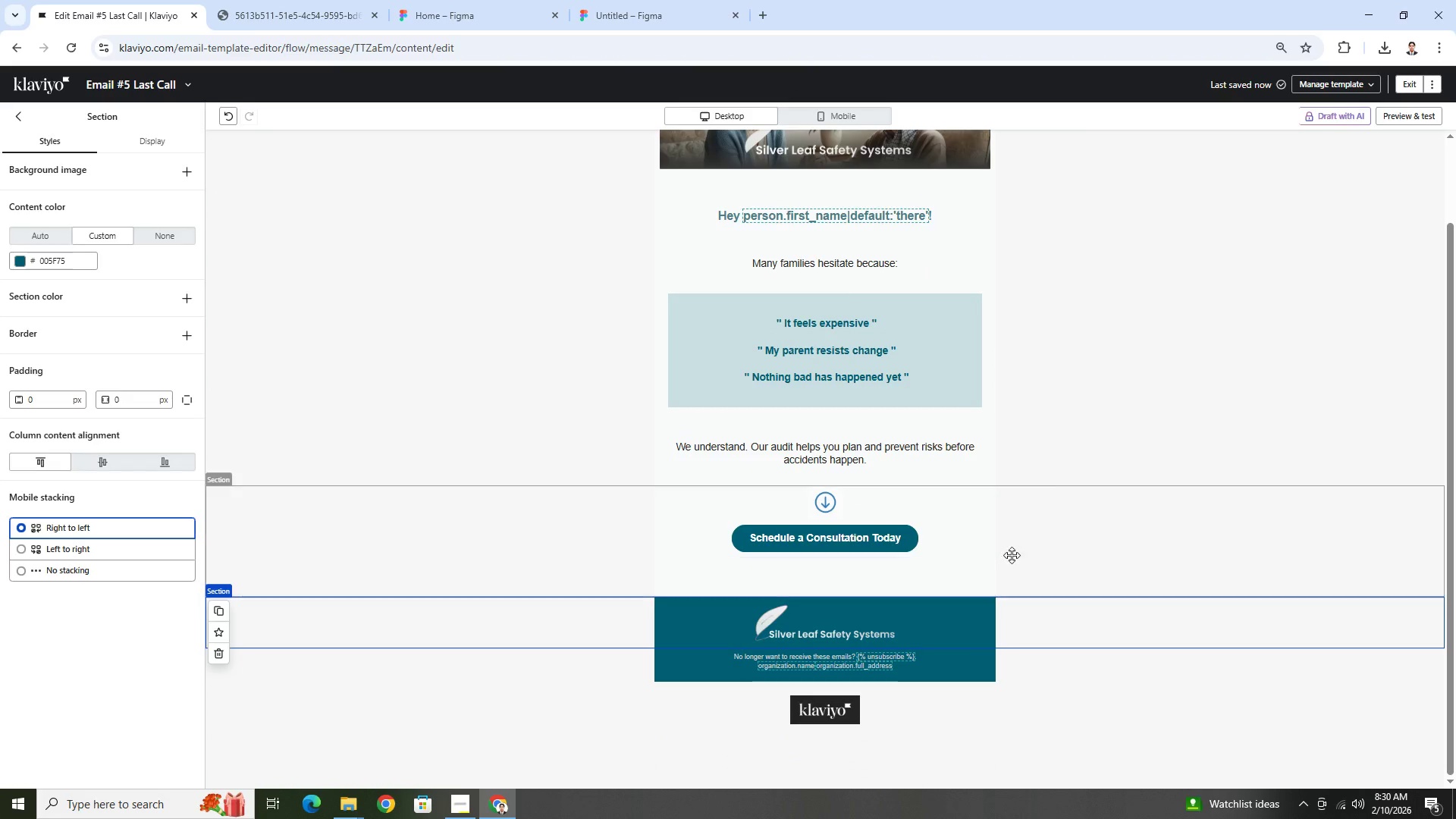 
scroll: coordinate [1063, 493], scroll_direction: up, amount: 6.0
 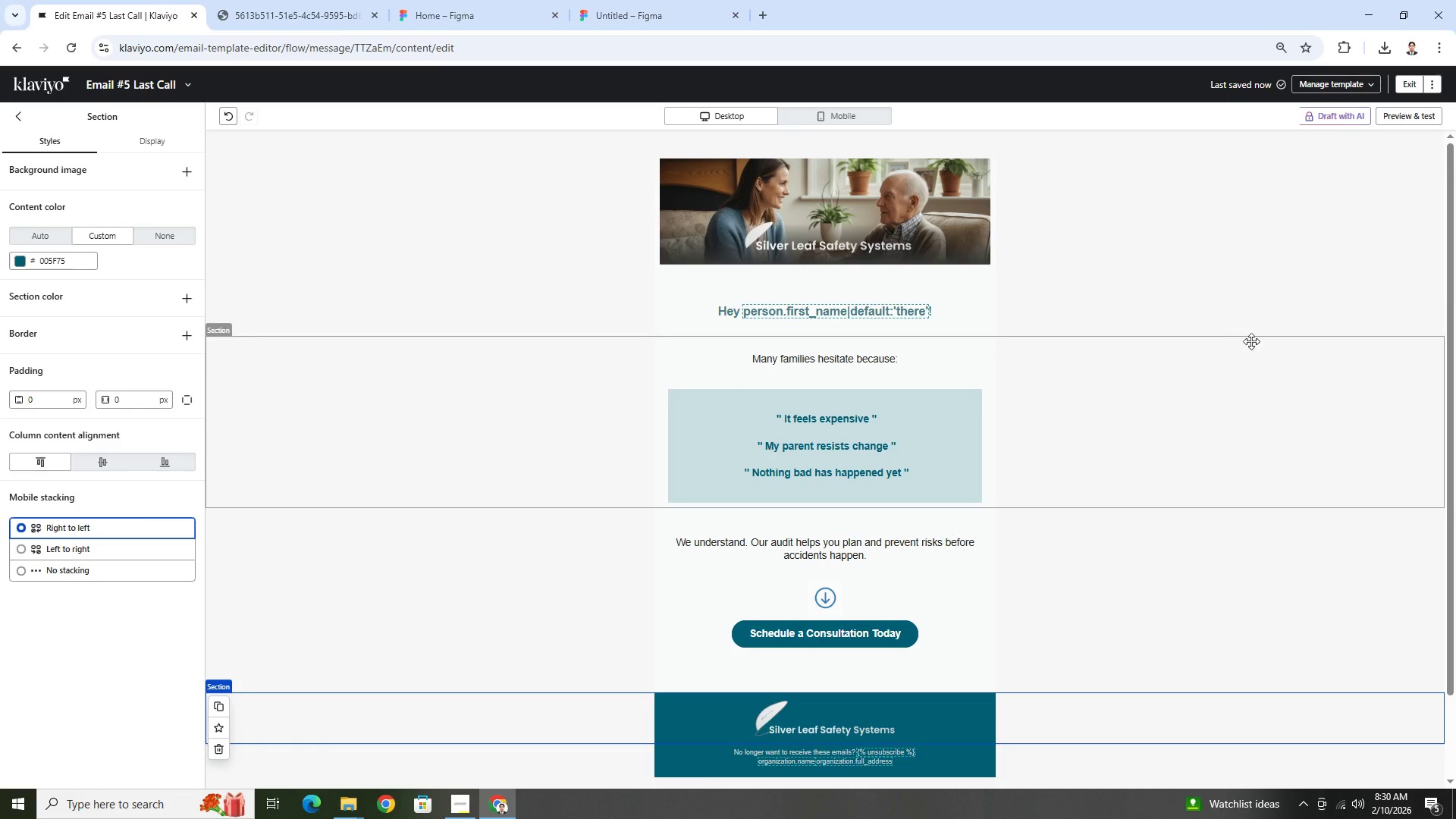 
wait(14.5)
 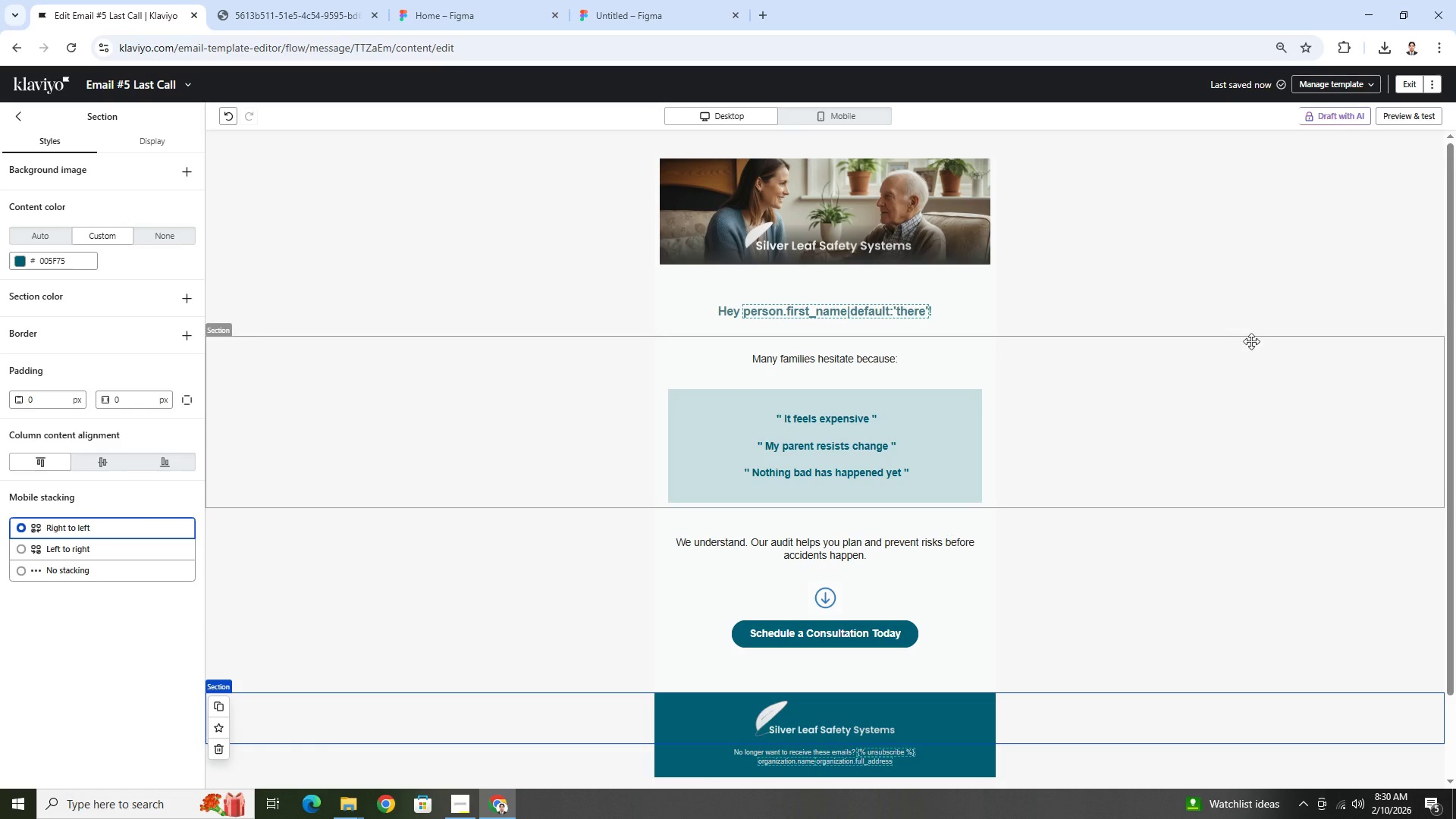 
scroll: coordinate [873, 478], scroll_direction: none, amount: 0.0
 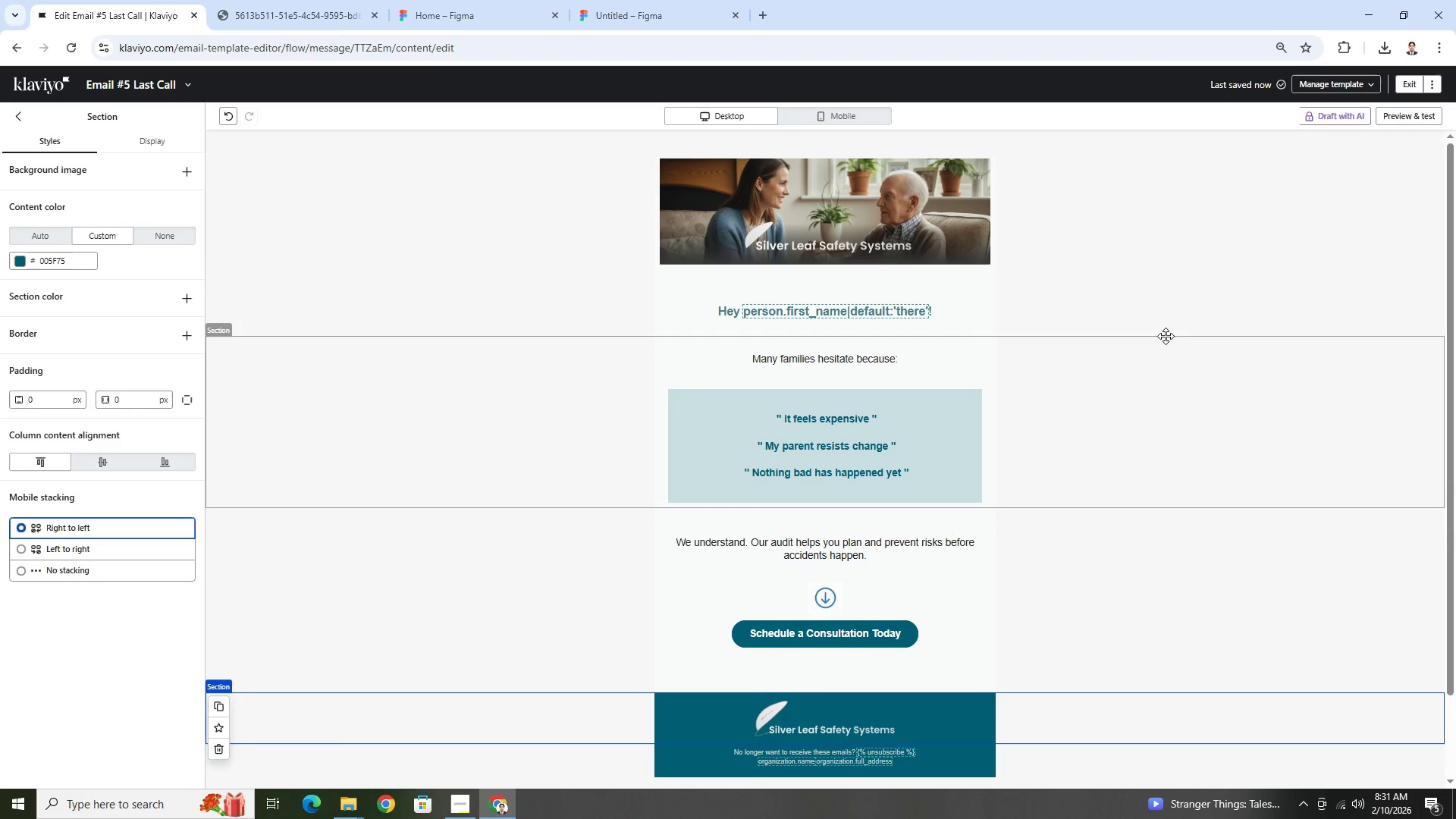 
wait(5.56)
 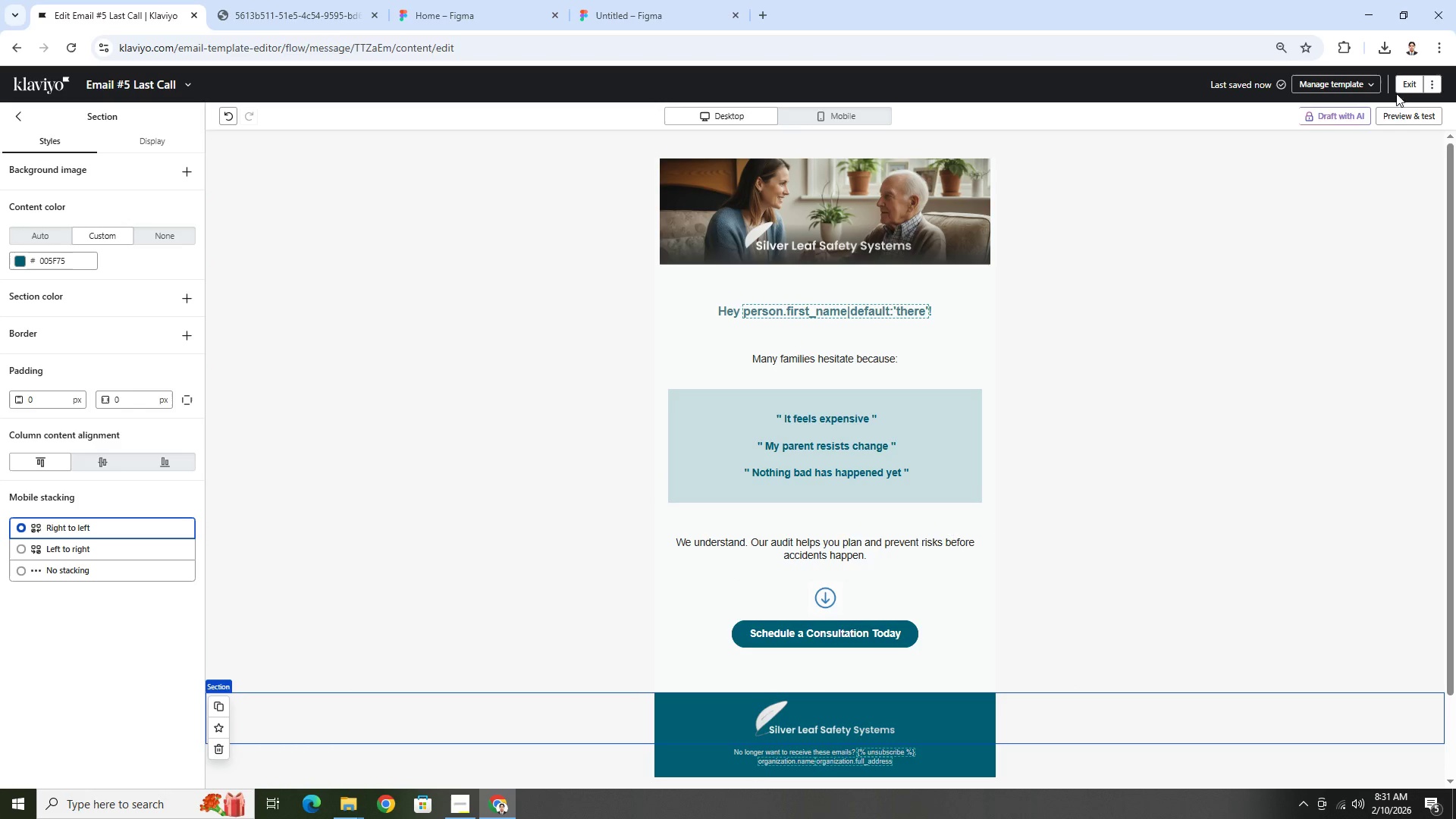 
left_click([1409, 80])
 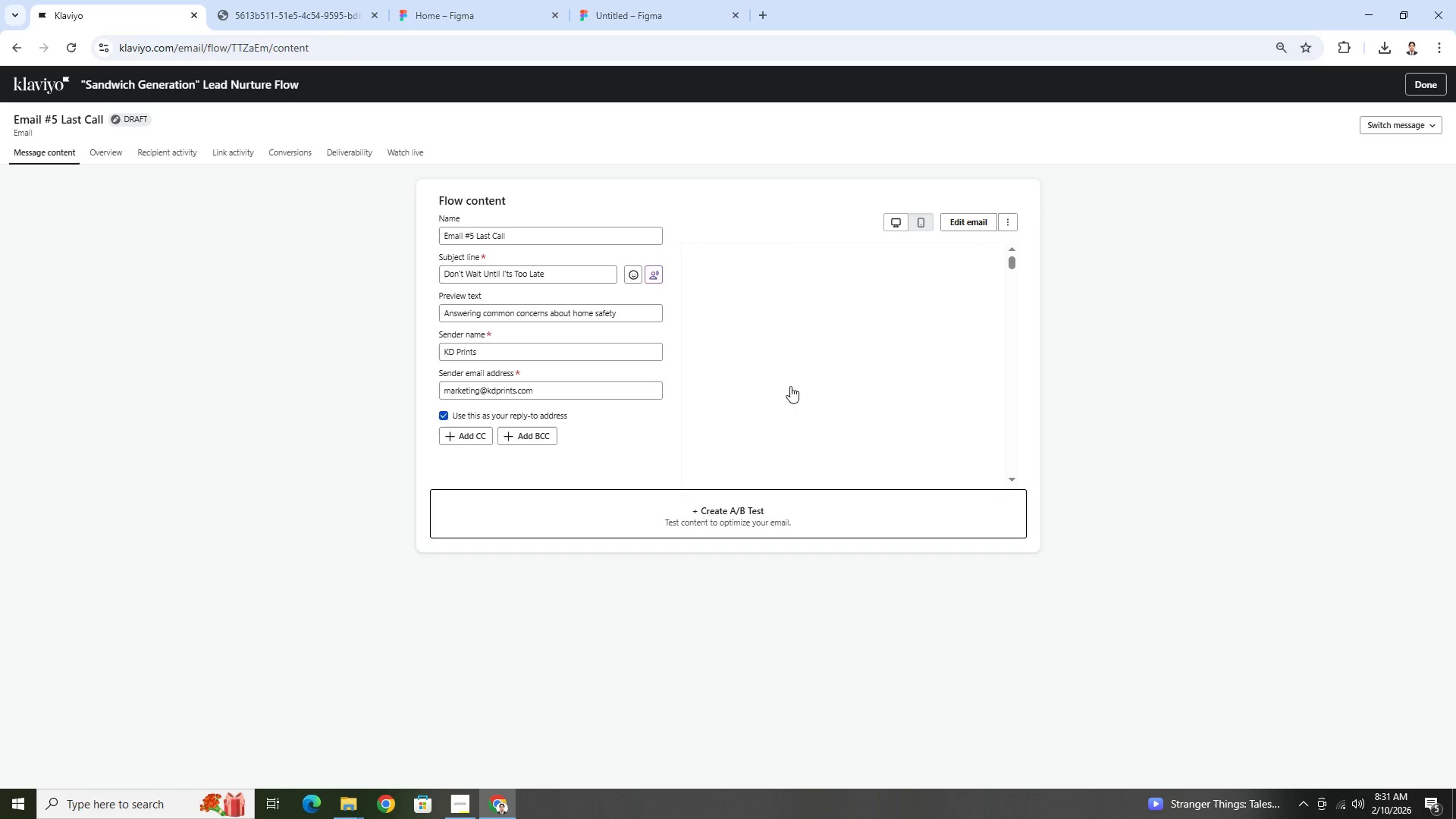 
scroll: coordinate [880, 314], scroll_direction: down, amount: 4.0
 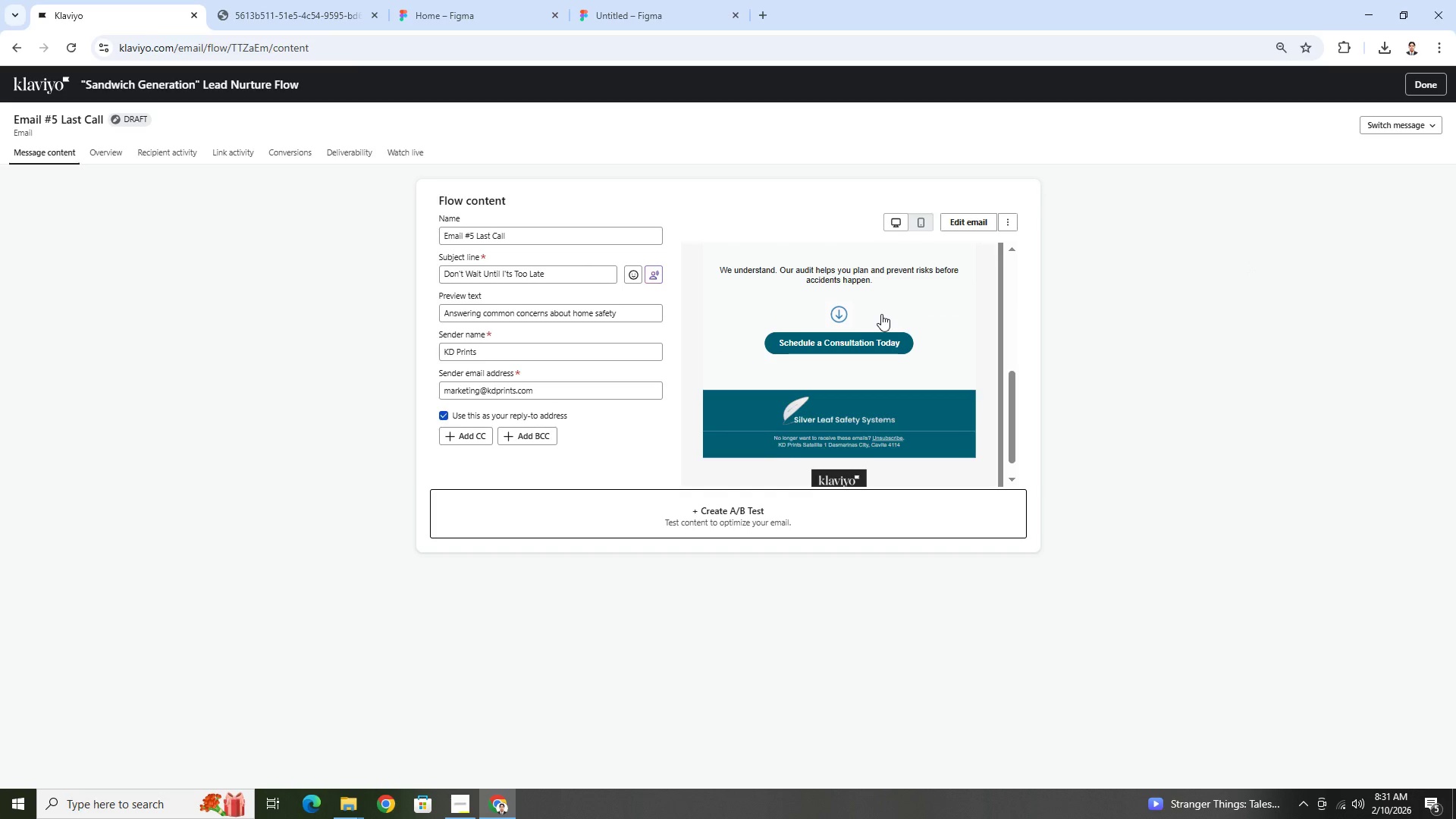 
scroll: coordinate [881, 314], scroll_direction: up, amount: 4.0
 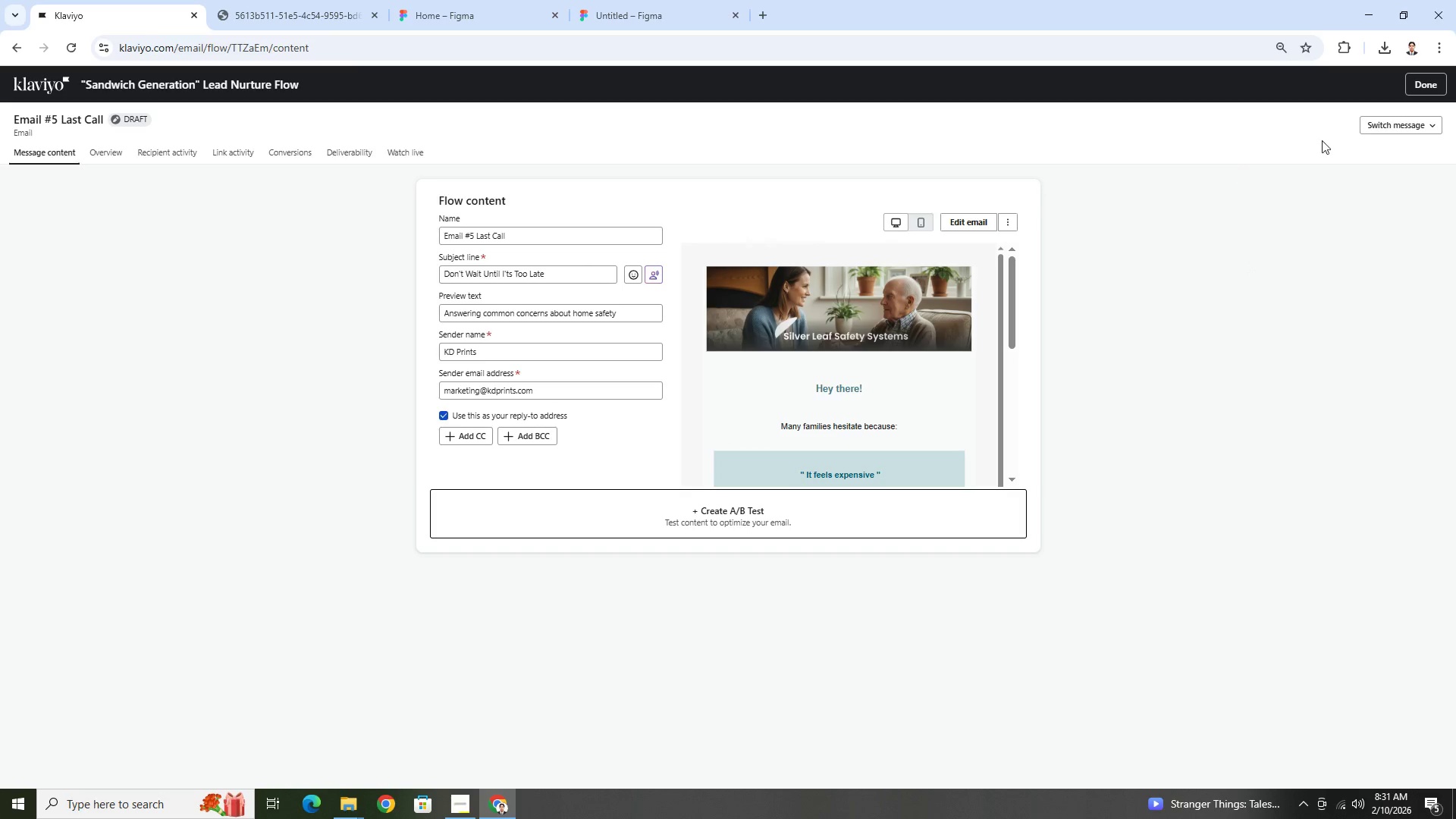 
left_click([1439, 86])
 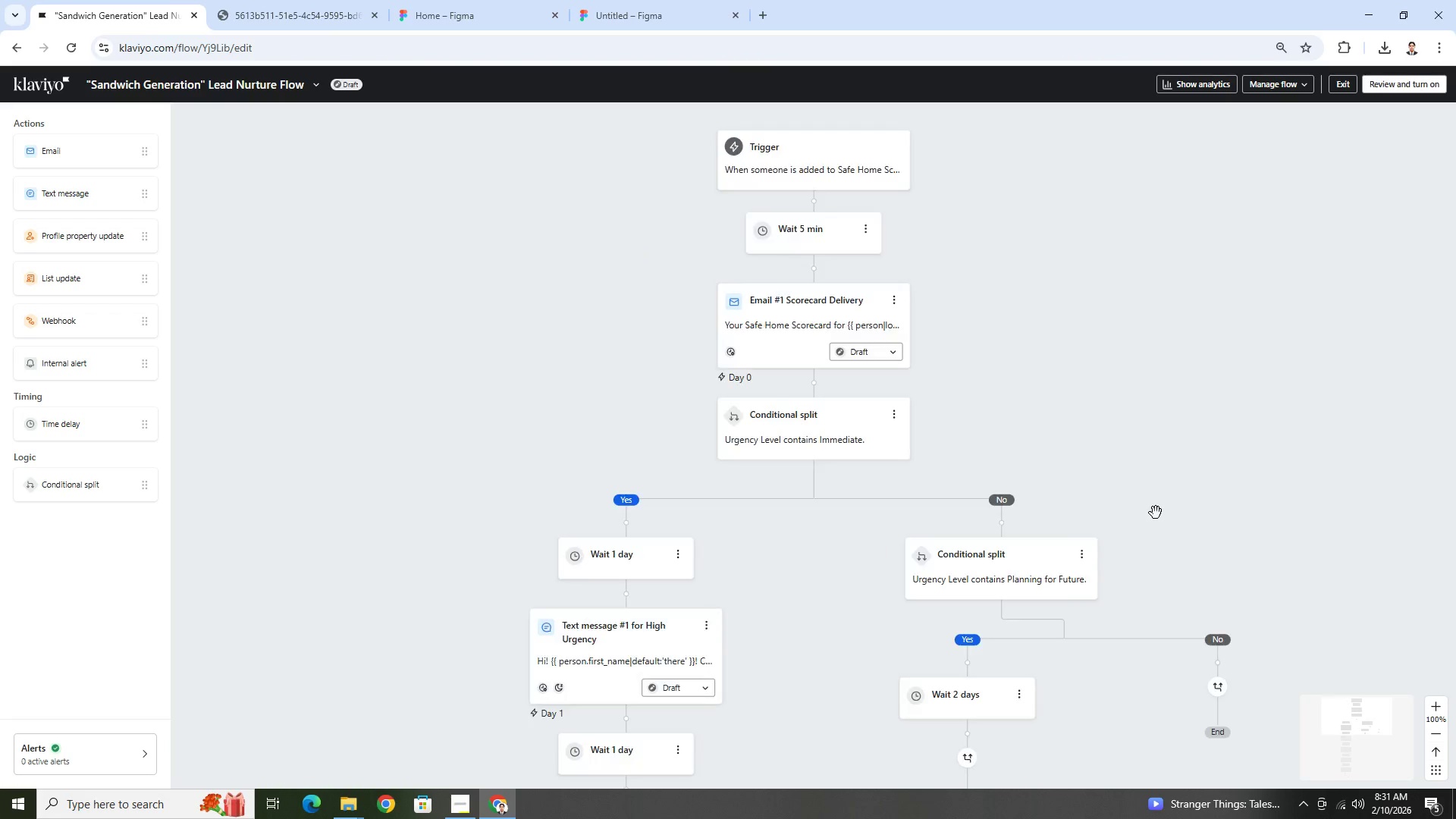 
scroll: coordinate [1156, 509], scroll_direction: down, amount: 10.0
 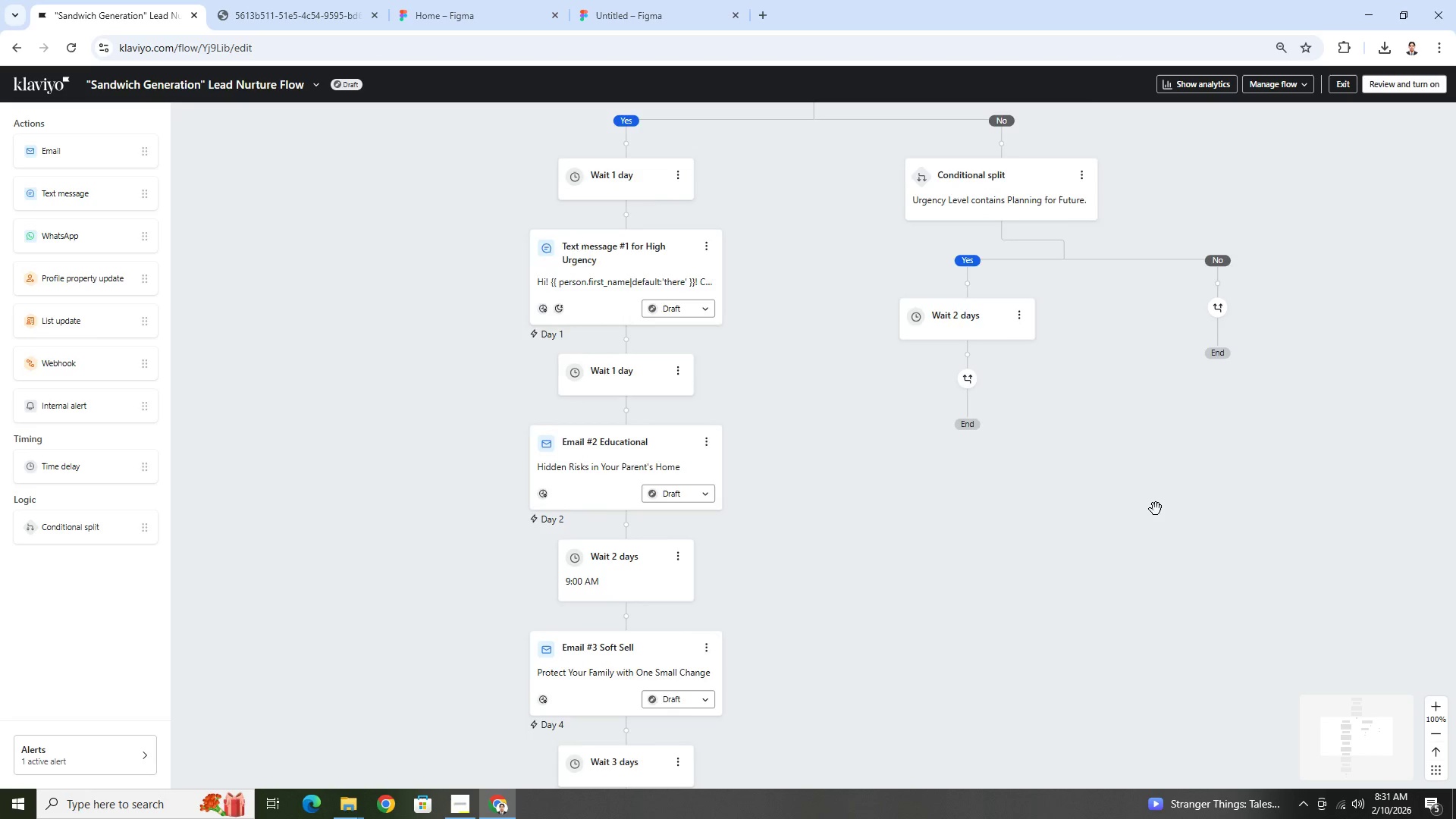 
scroll: coordinate [1156, 510], scroll_direction: up, amount: 2.0
 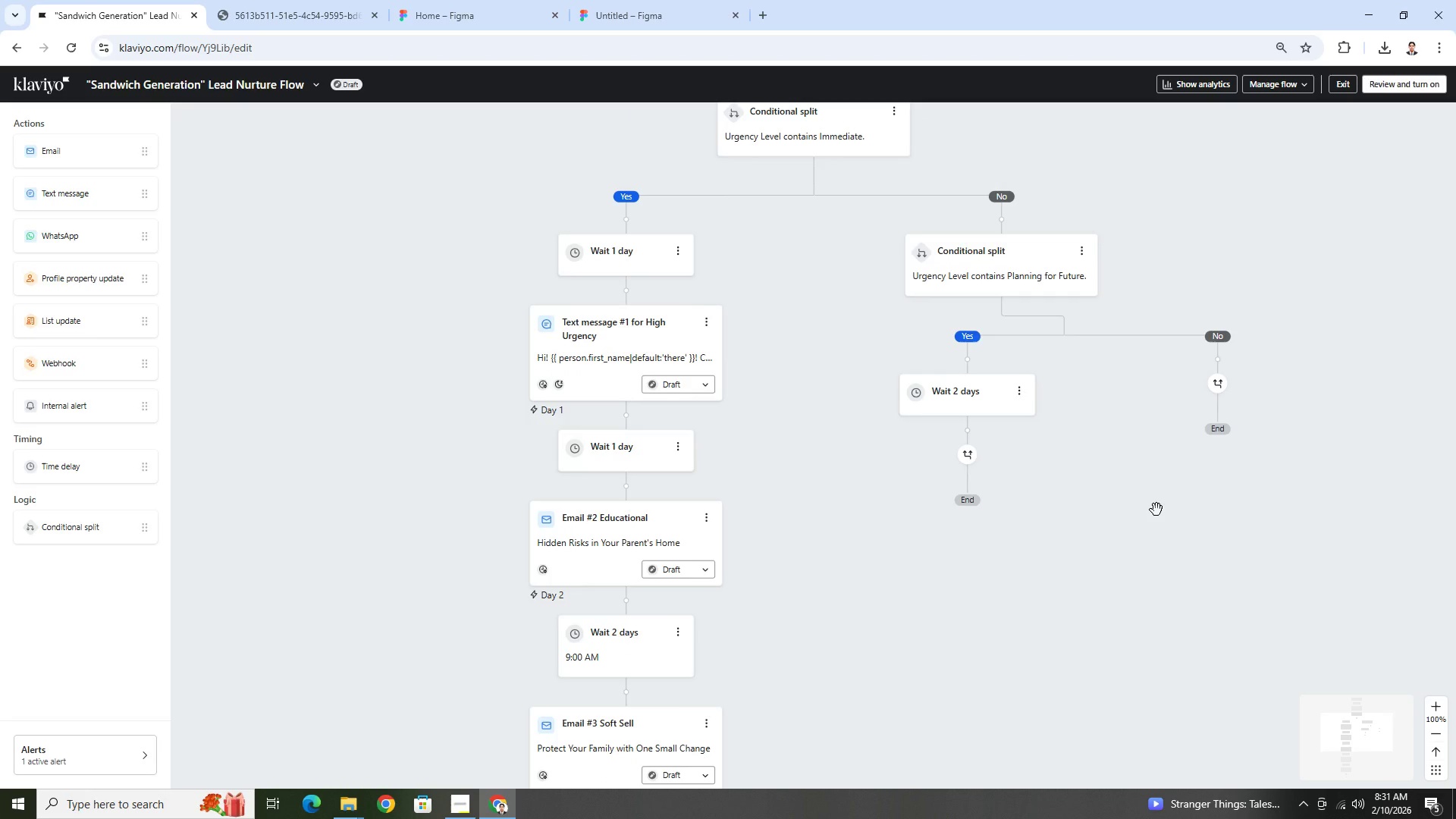 
scroll: coordinate [664, 632], scroll_direction: down, amount: 13.0
 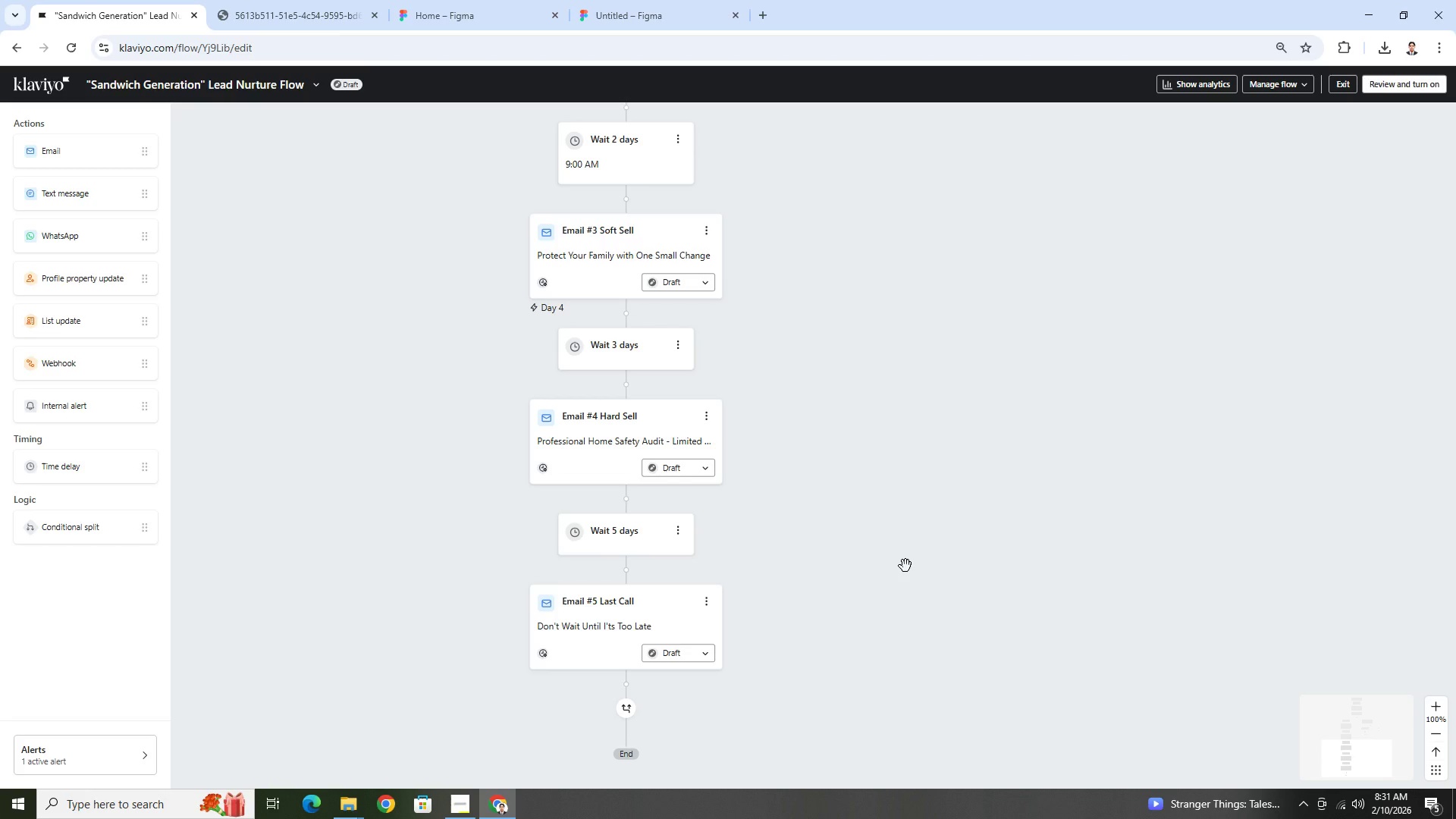 
scroll: coordinate [906, 566], scroll_direction: up, amount: 15.0
 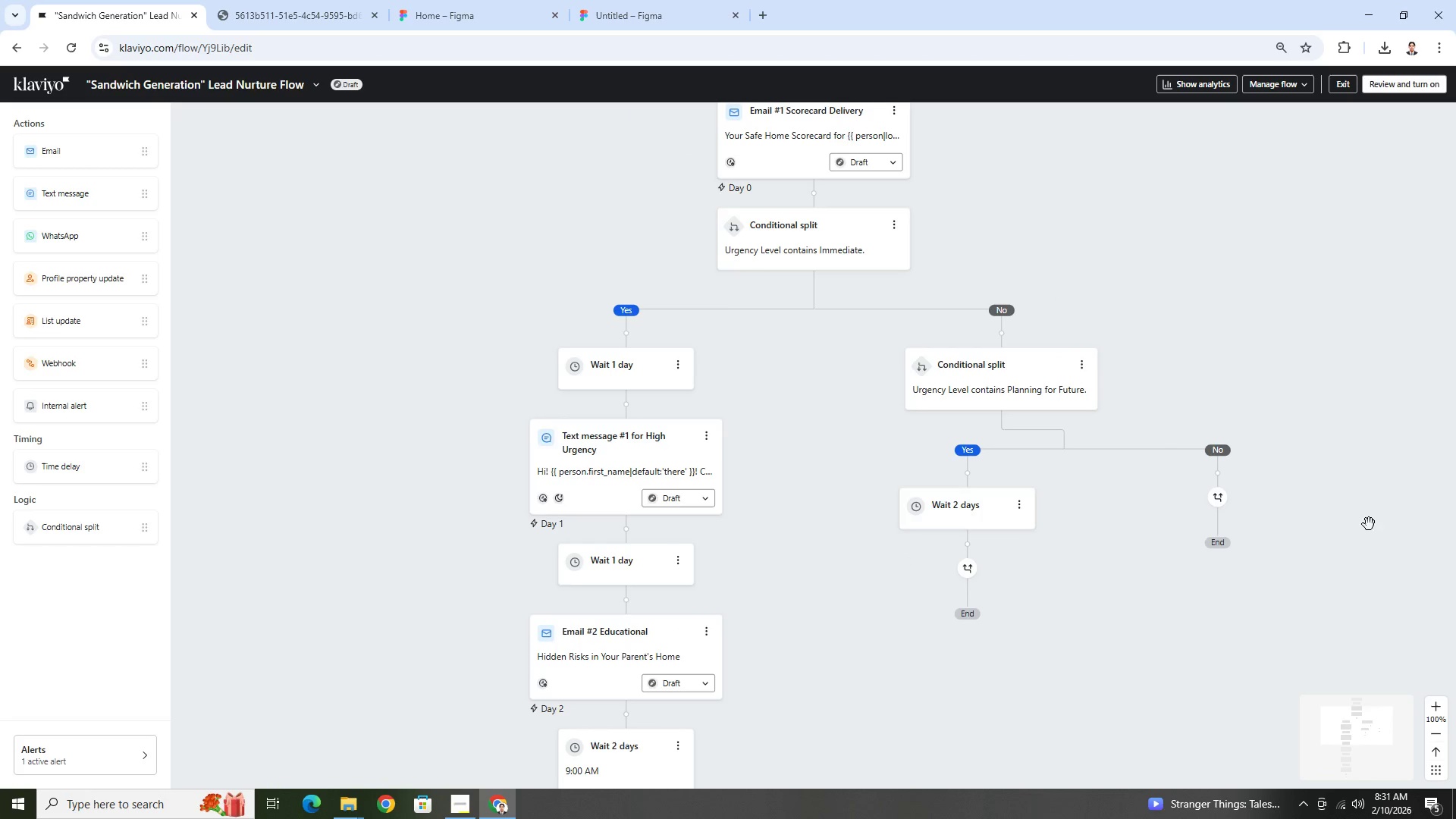 
left_click_drag(start_coordinate=[1367, 522], to_coordinate=[1200, 529])
 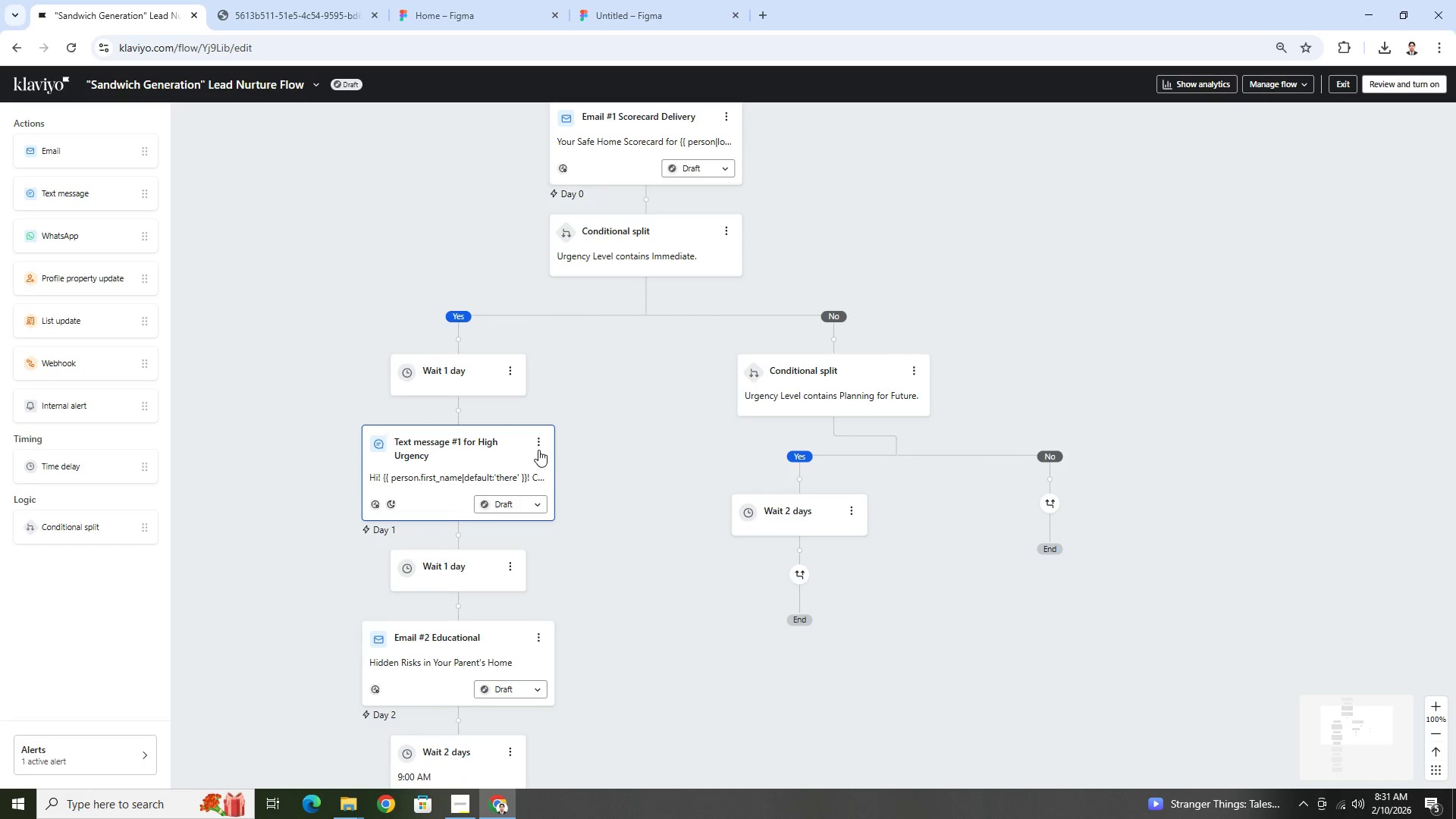 
left_click([538, 449])
 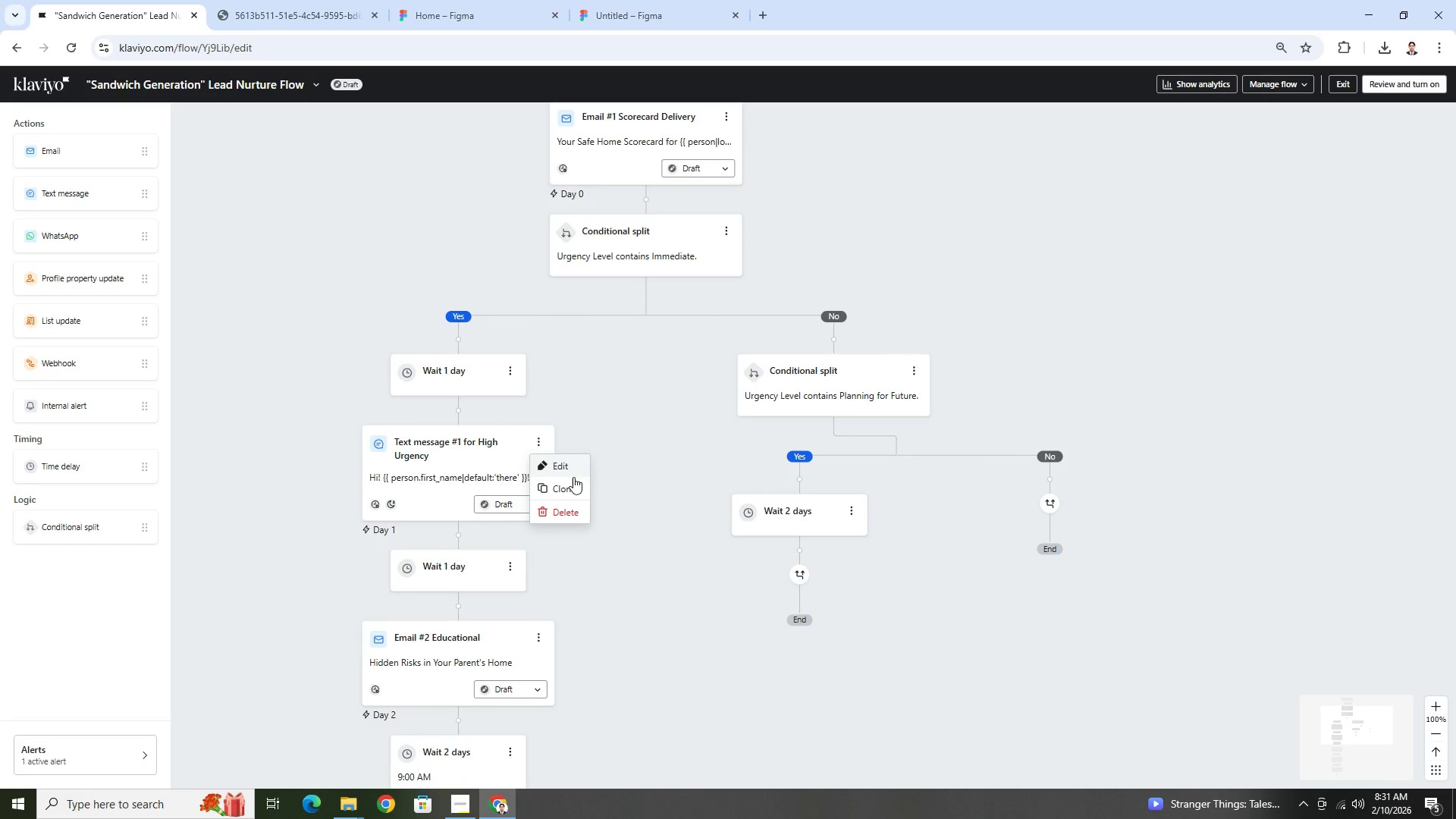 
left_click([575, 483])
 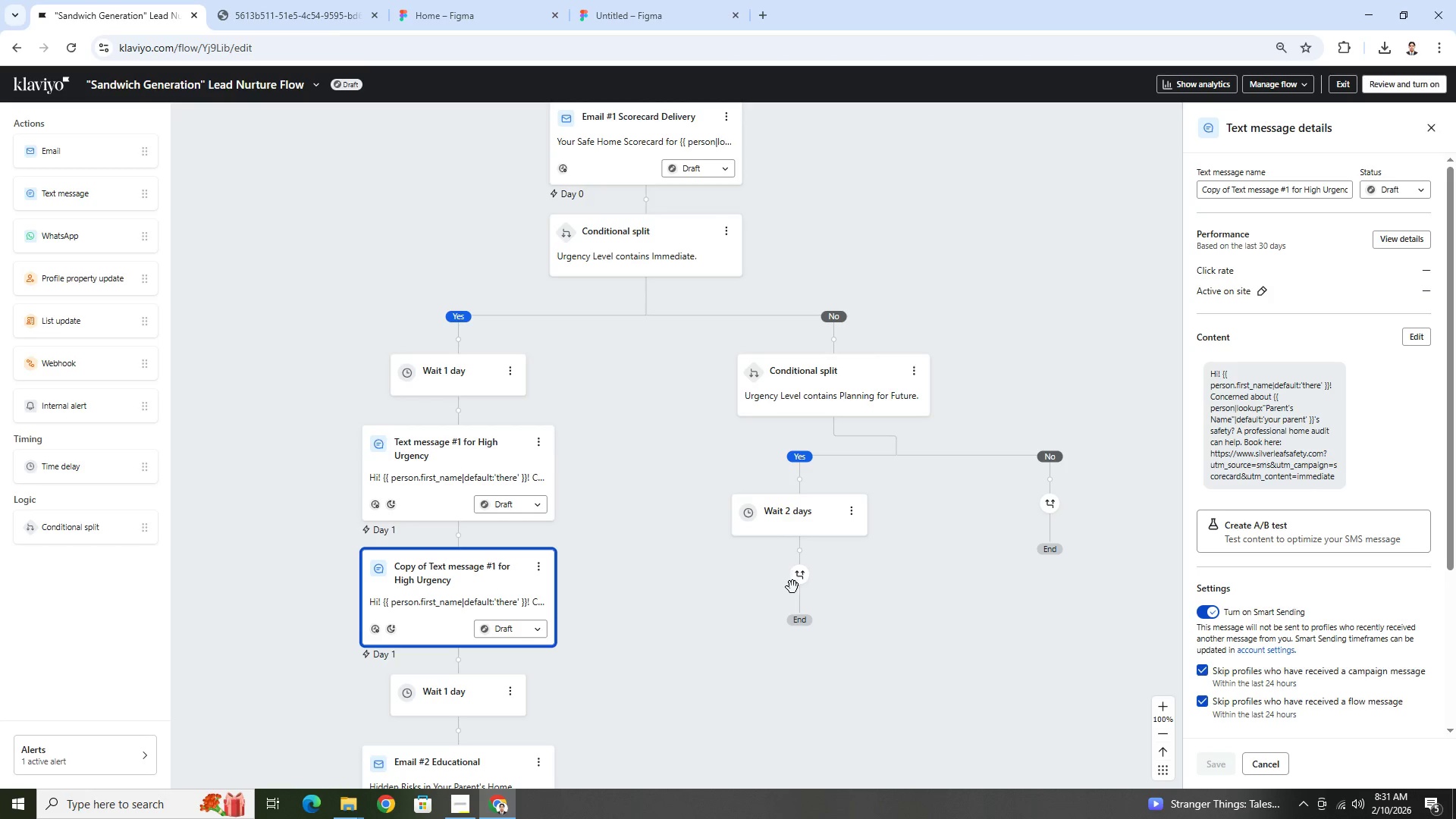 
wait(7.33)
 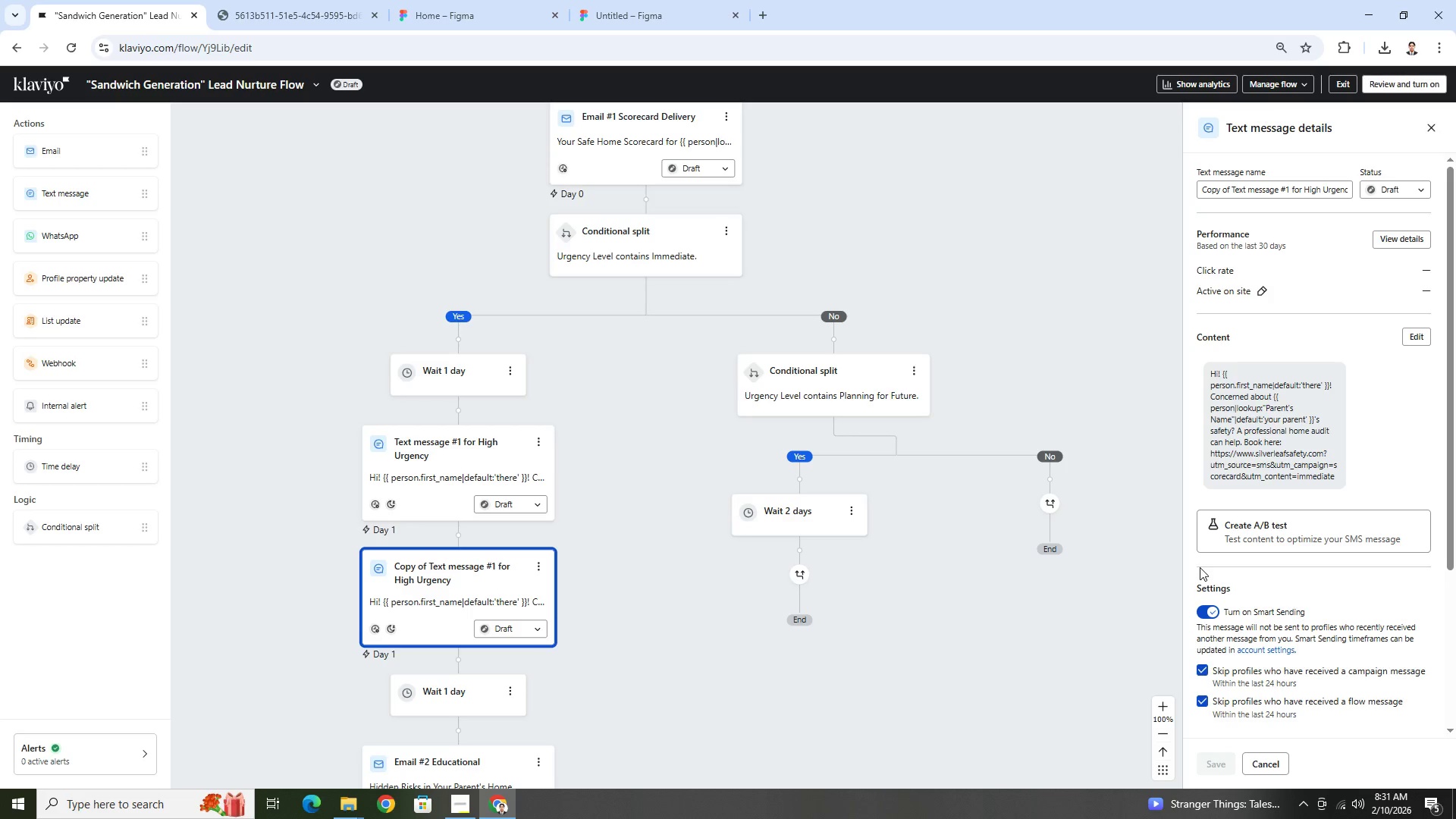 
key(Control+Z)